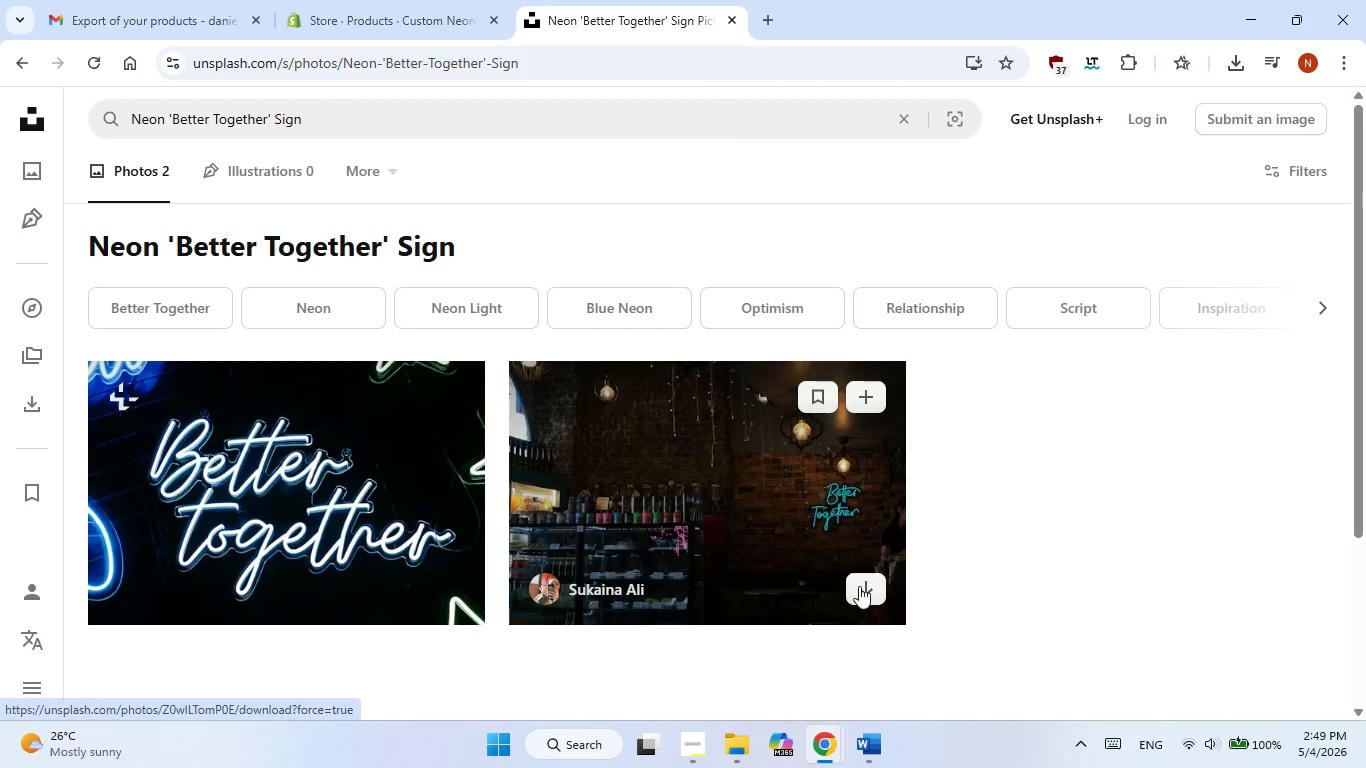 
left_click([860, 587])
 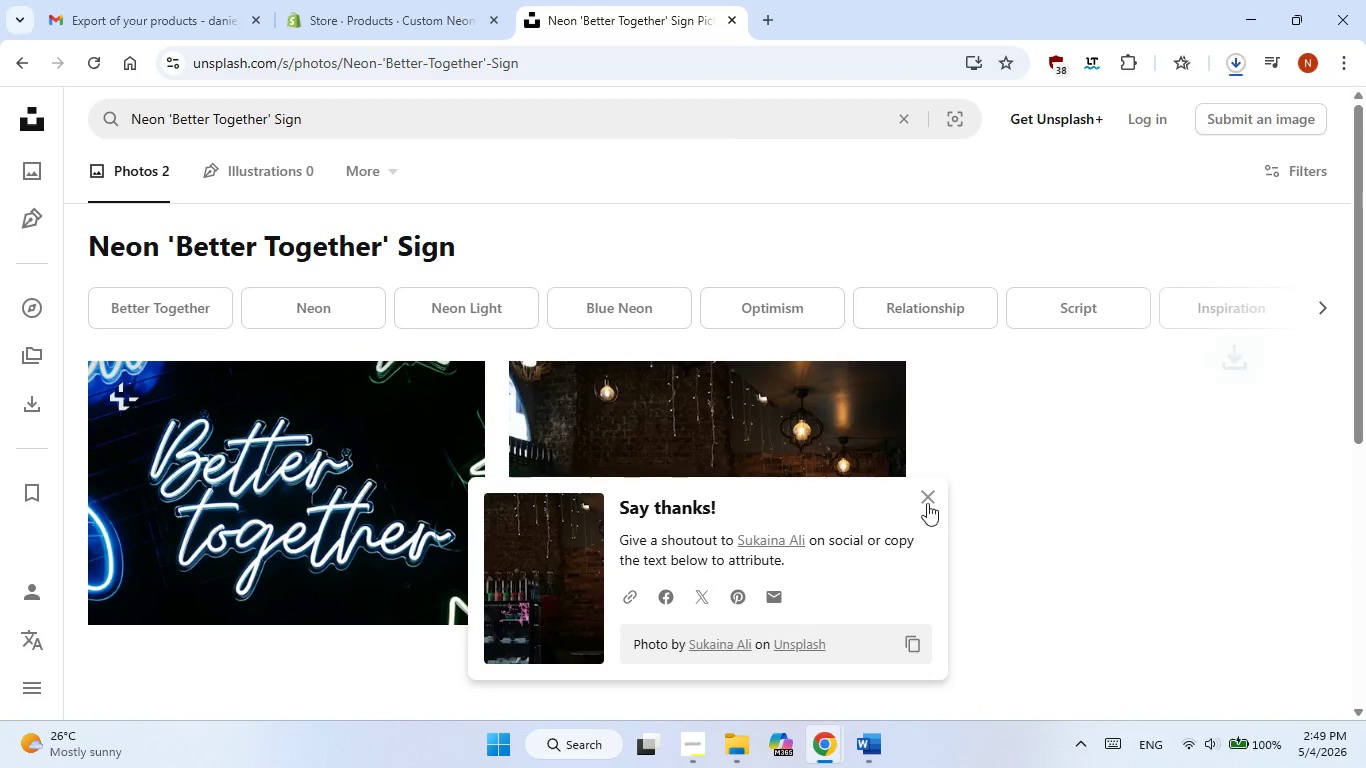 
left_click([925, 502])
 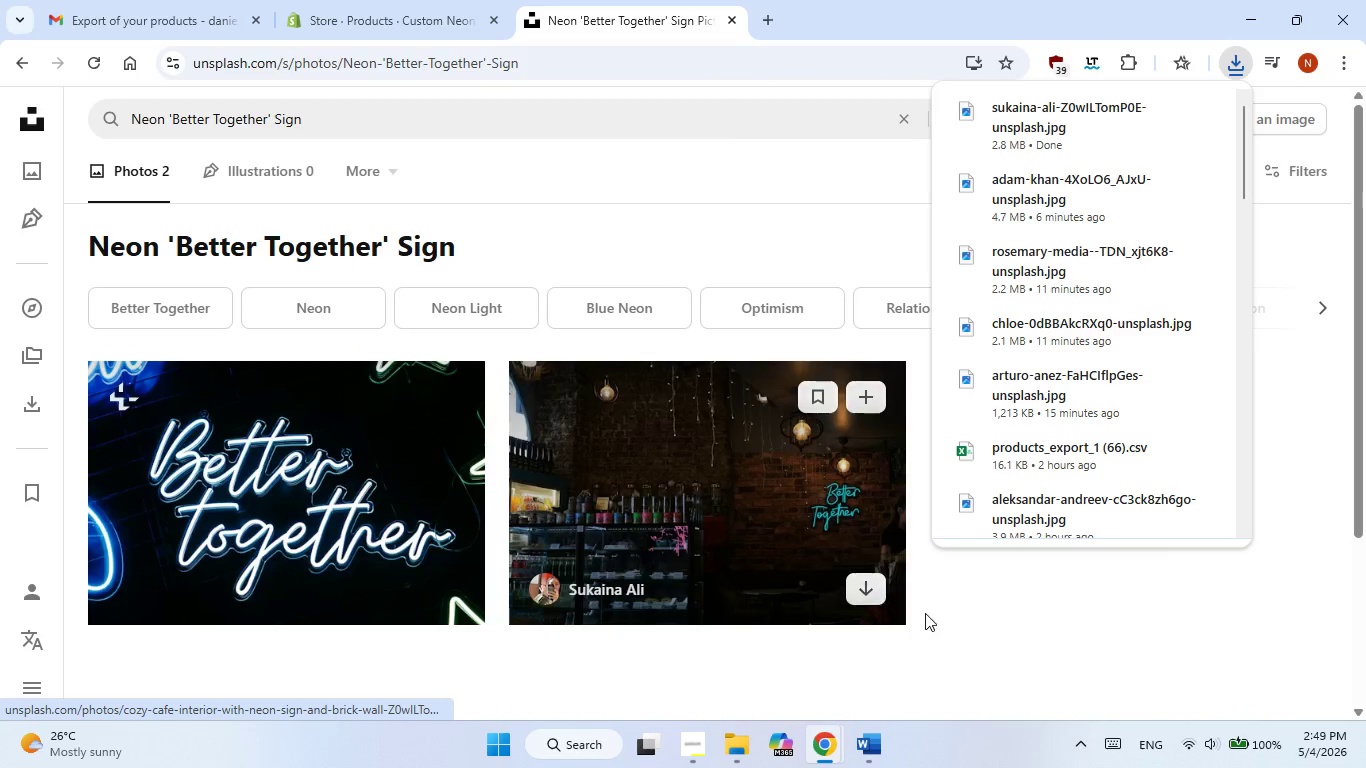 
wait(9.28)
 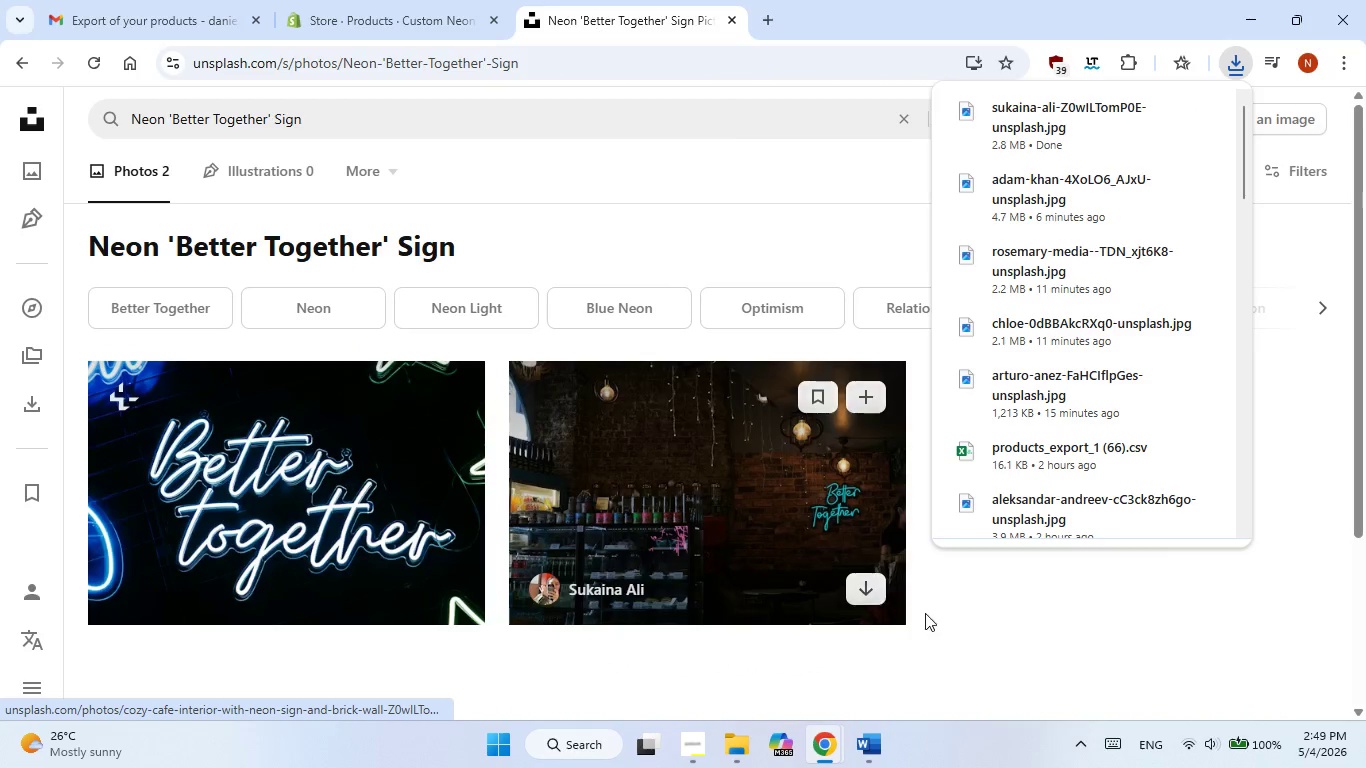 
key(PrintScreen)
 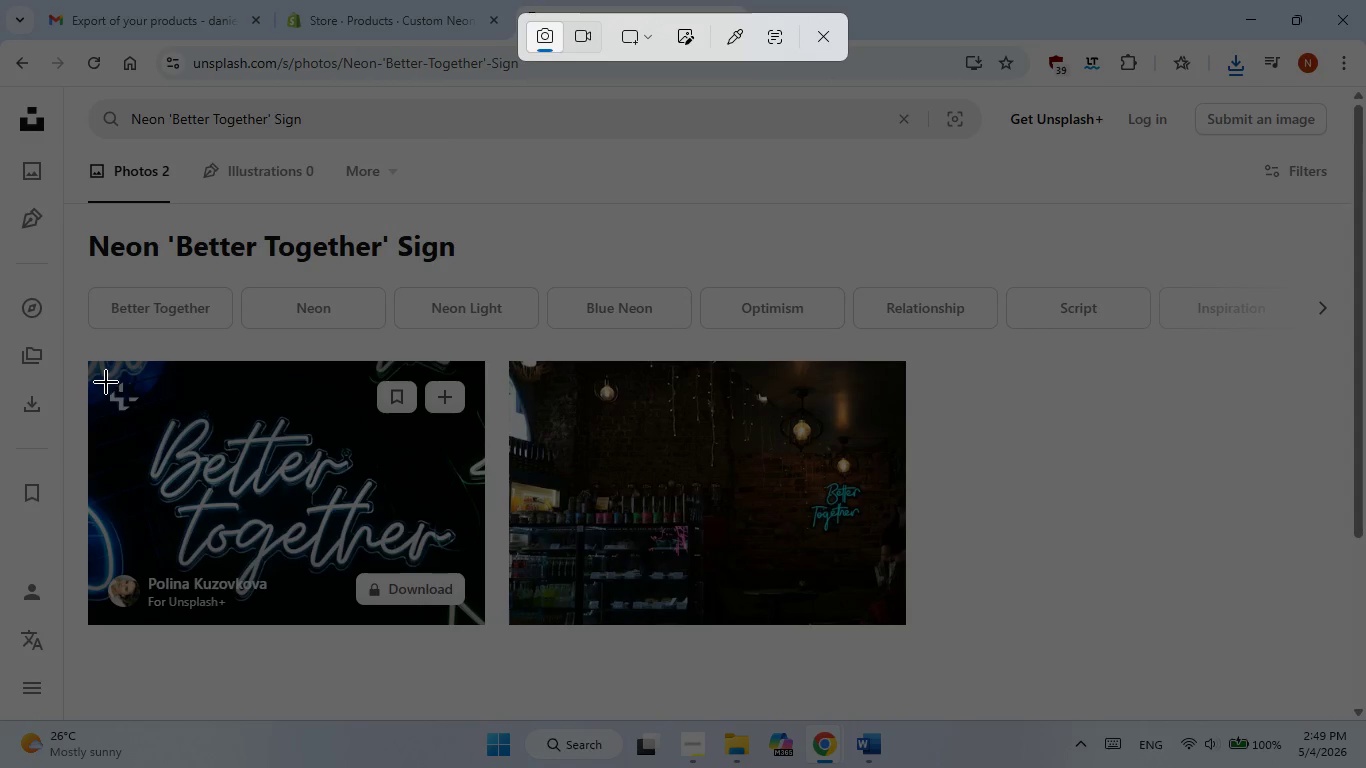 
key(PrintScreen)
 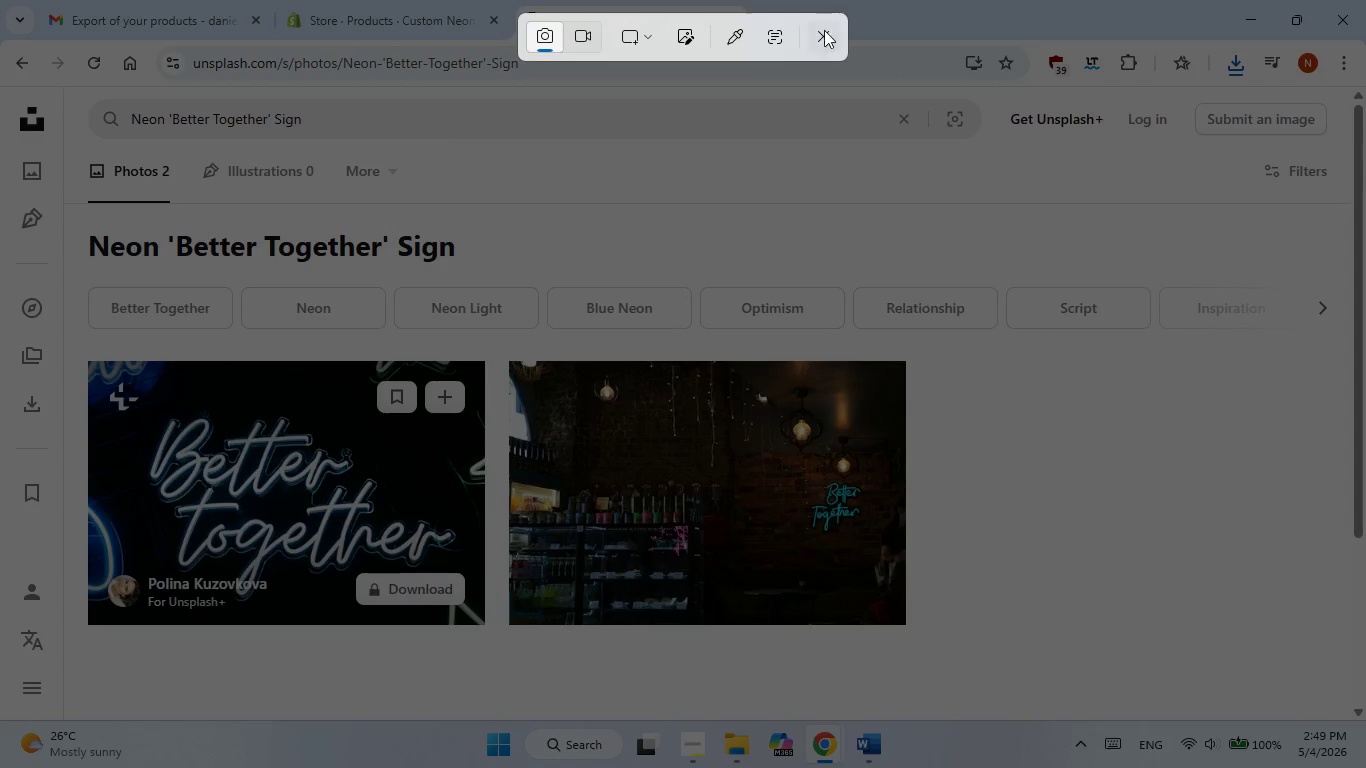 
left_click([834, 42])
 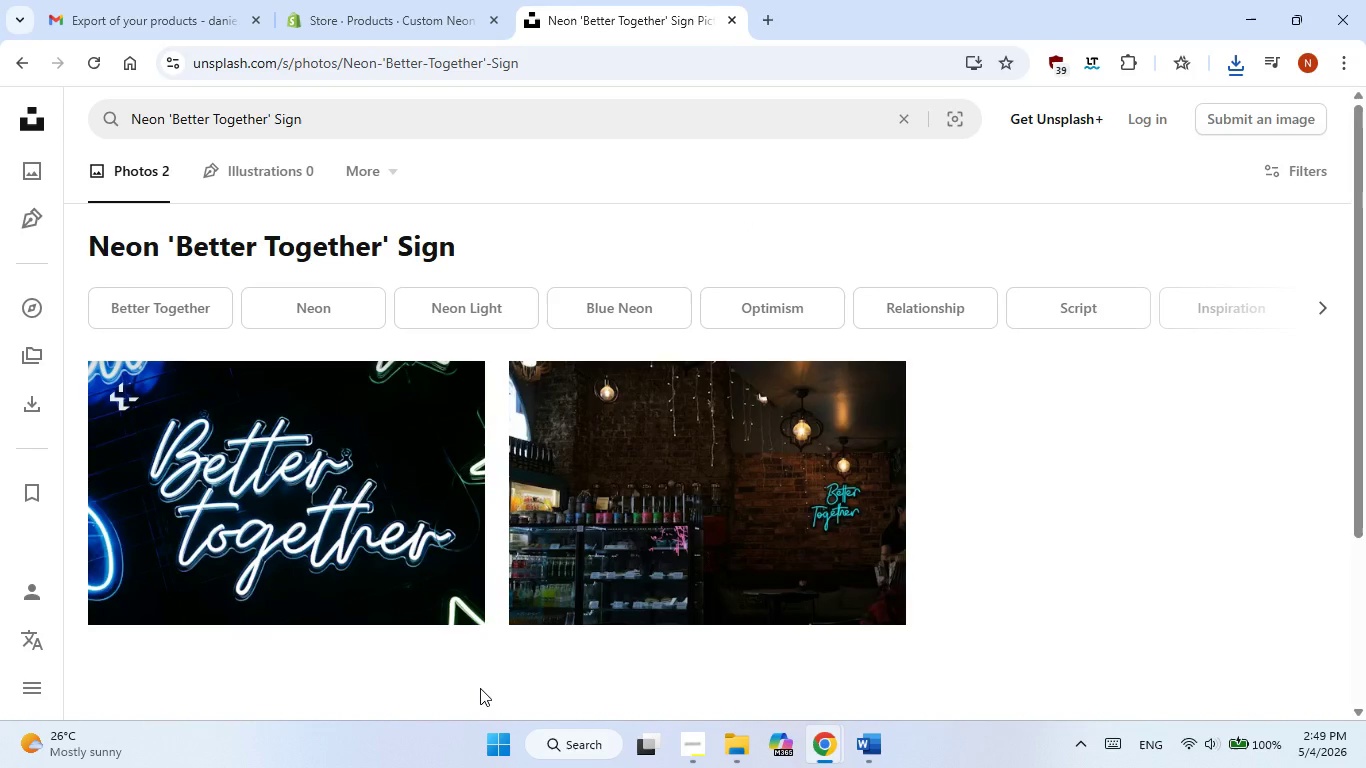 
key(PrintScreen)
 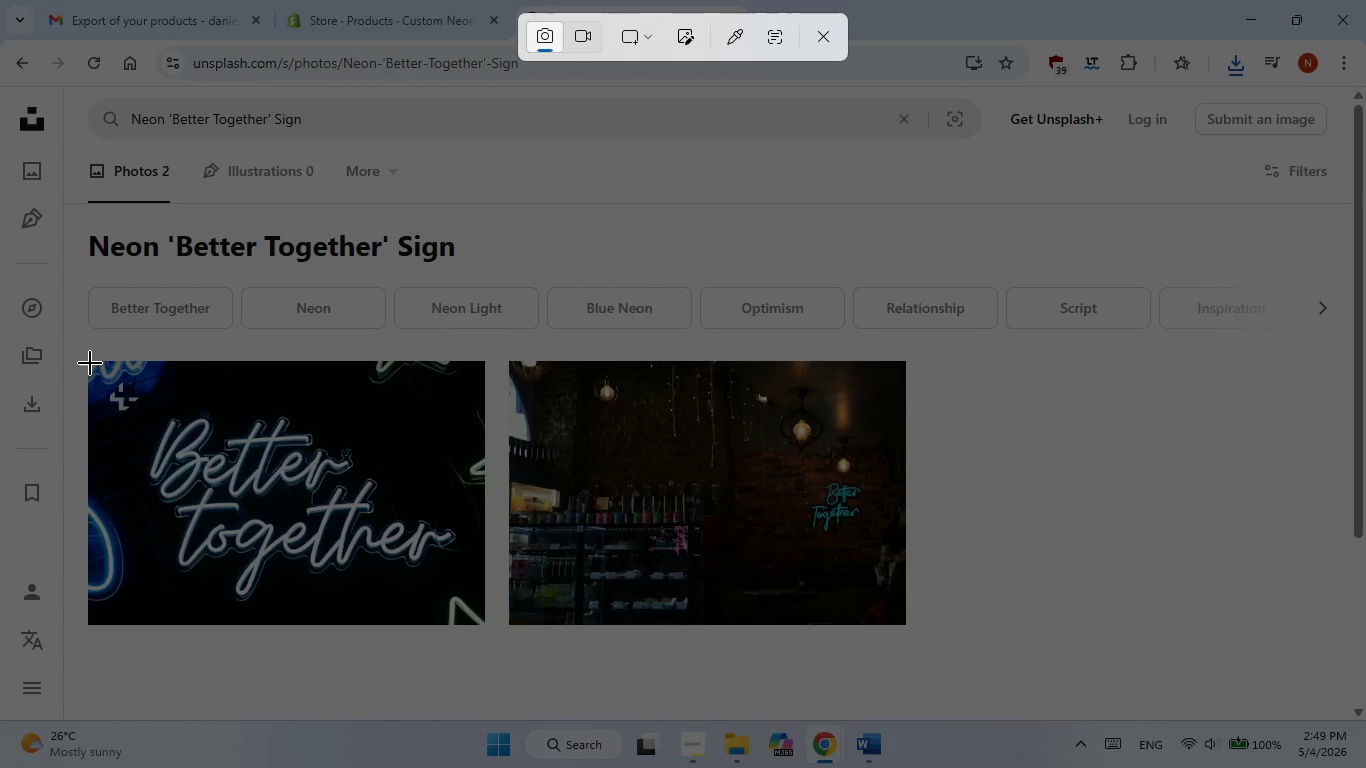 
left_click_drag(start_coordinate=[89, 362], to_coordinate=[485, 623])
 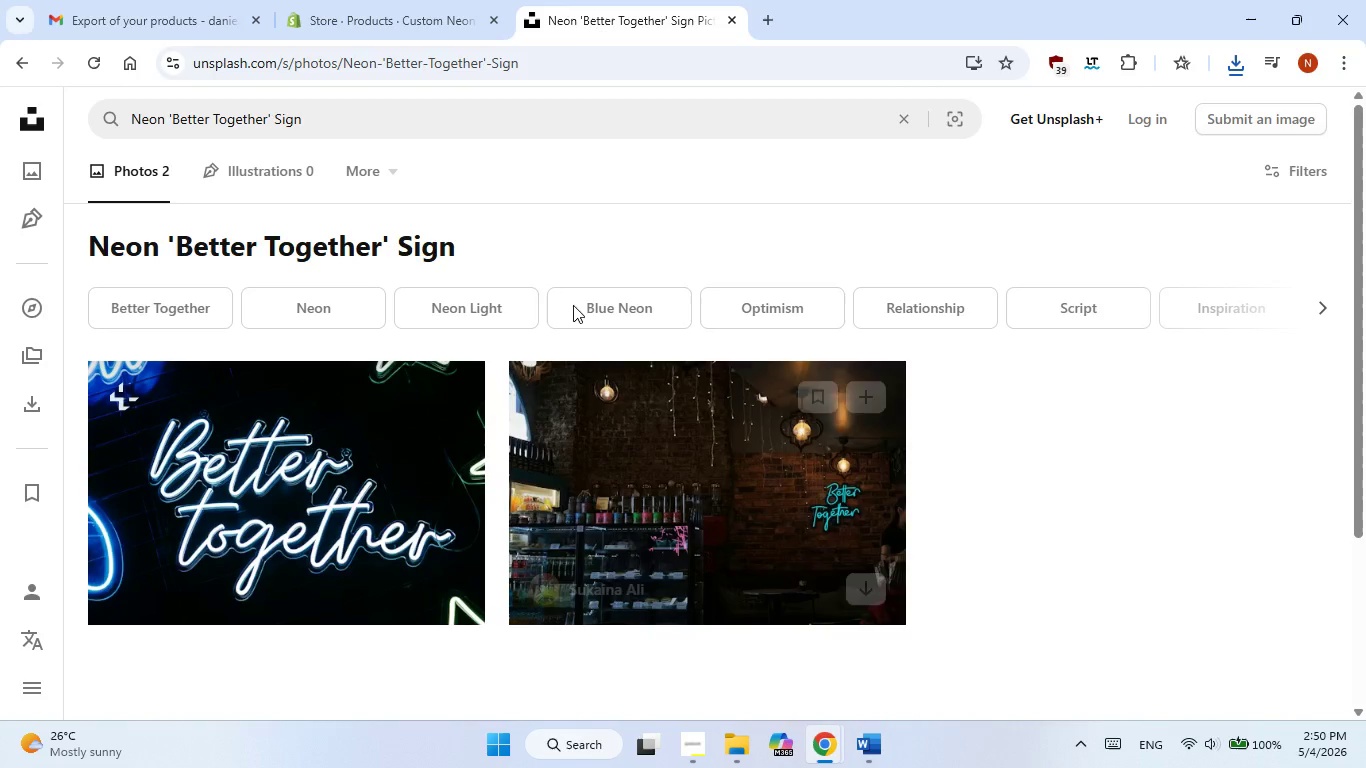 
left_click([375, 24])
 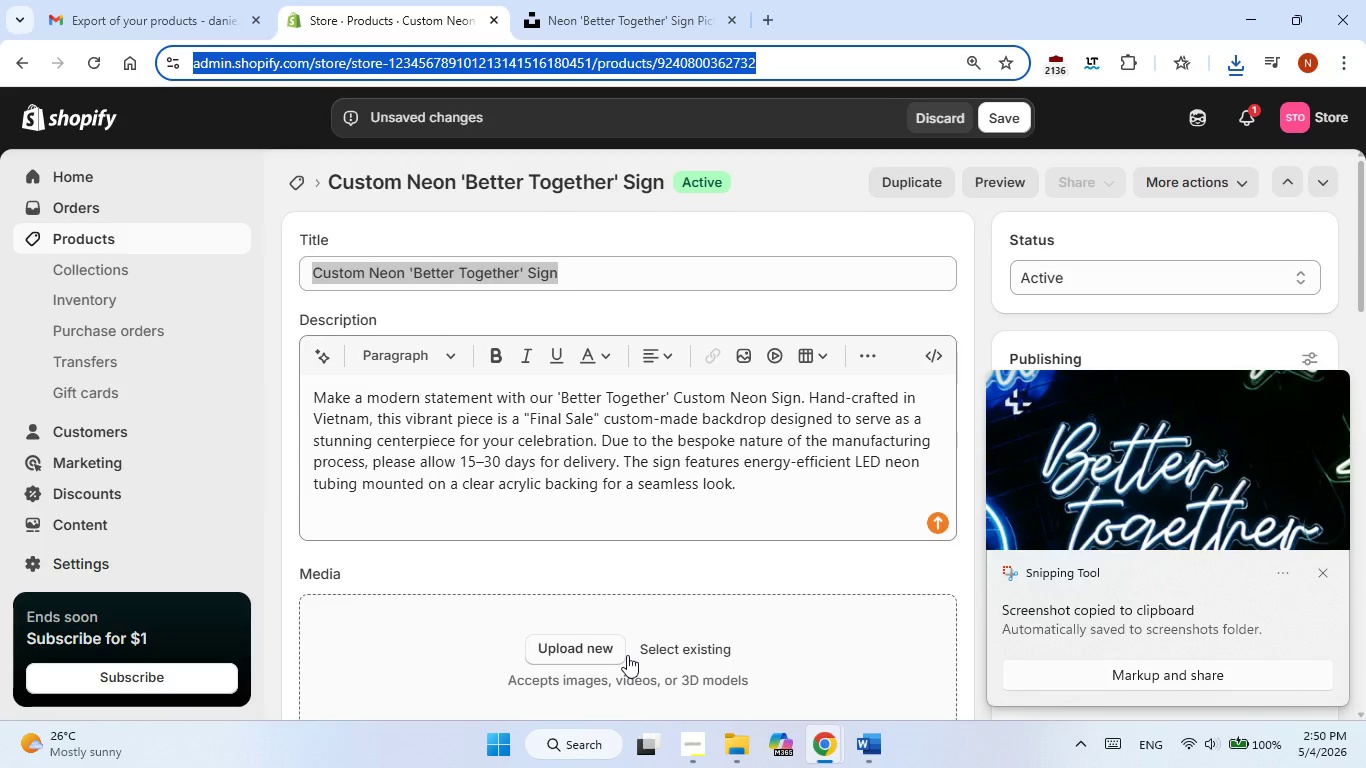 
scroll: coordinate [647, 624], scroll_direction: down, amount: 1.0
 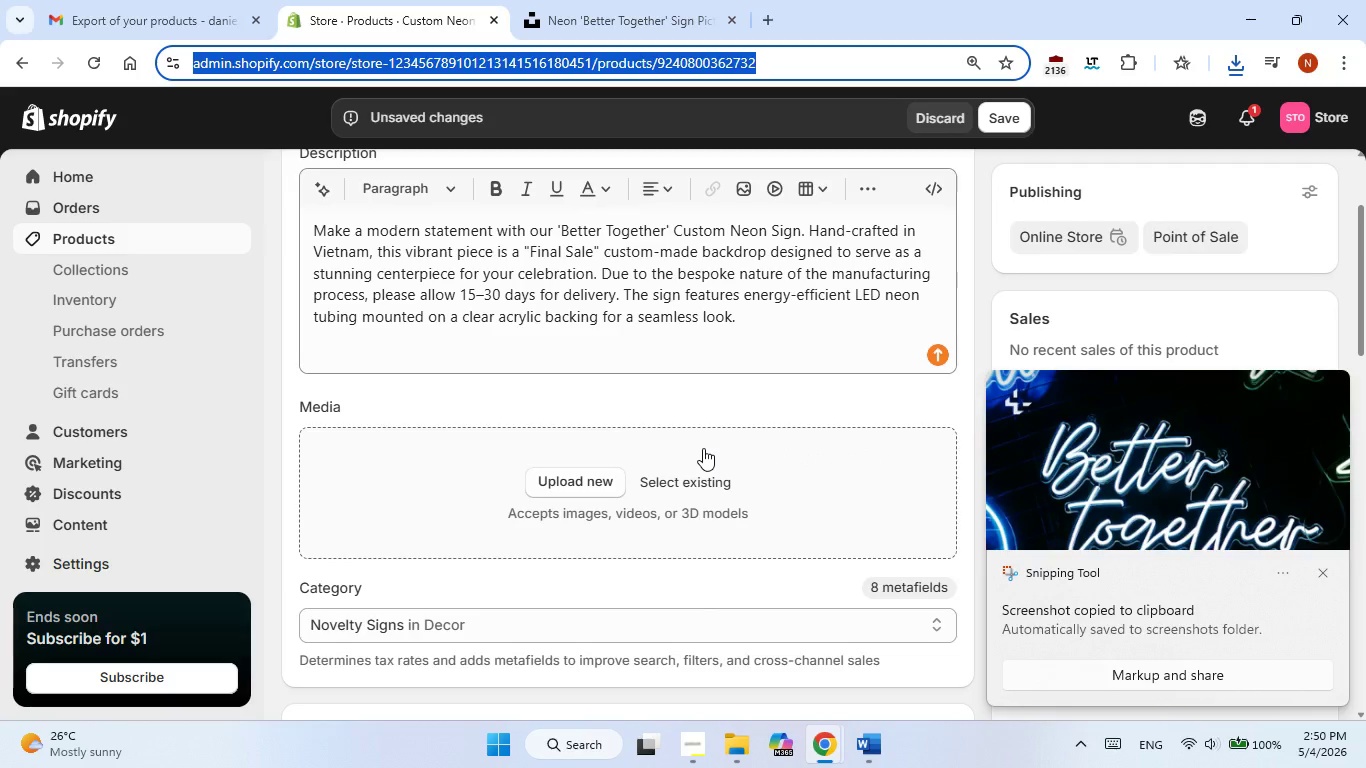 
left_click([702, 474])
 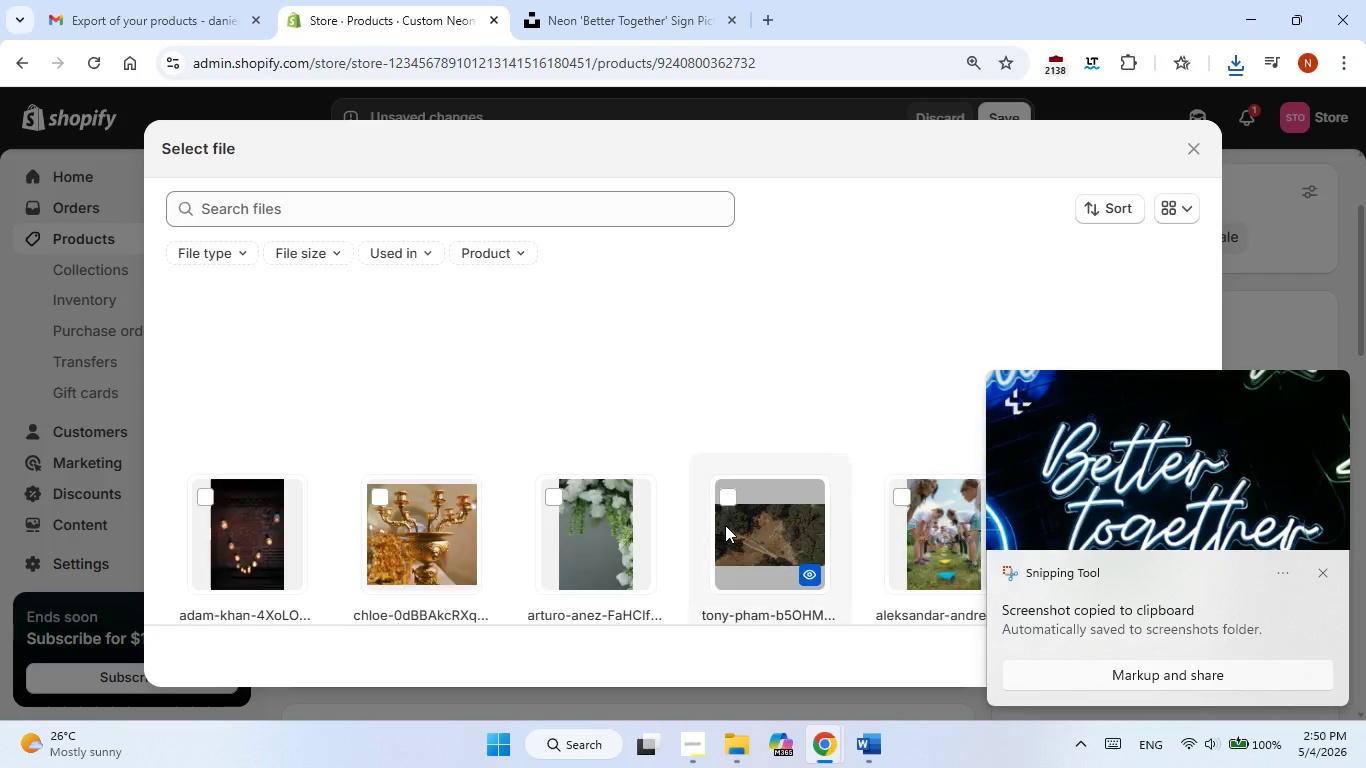 
key(Control+V)
 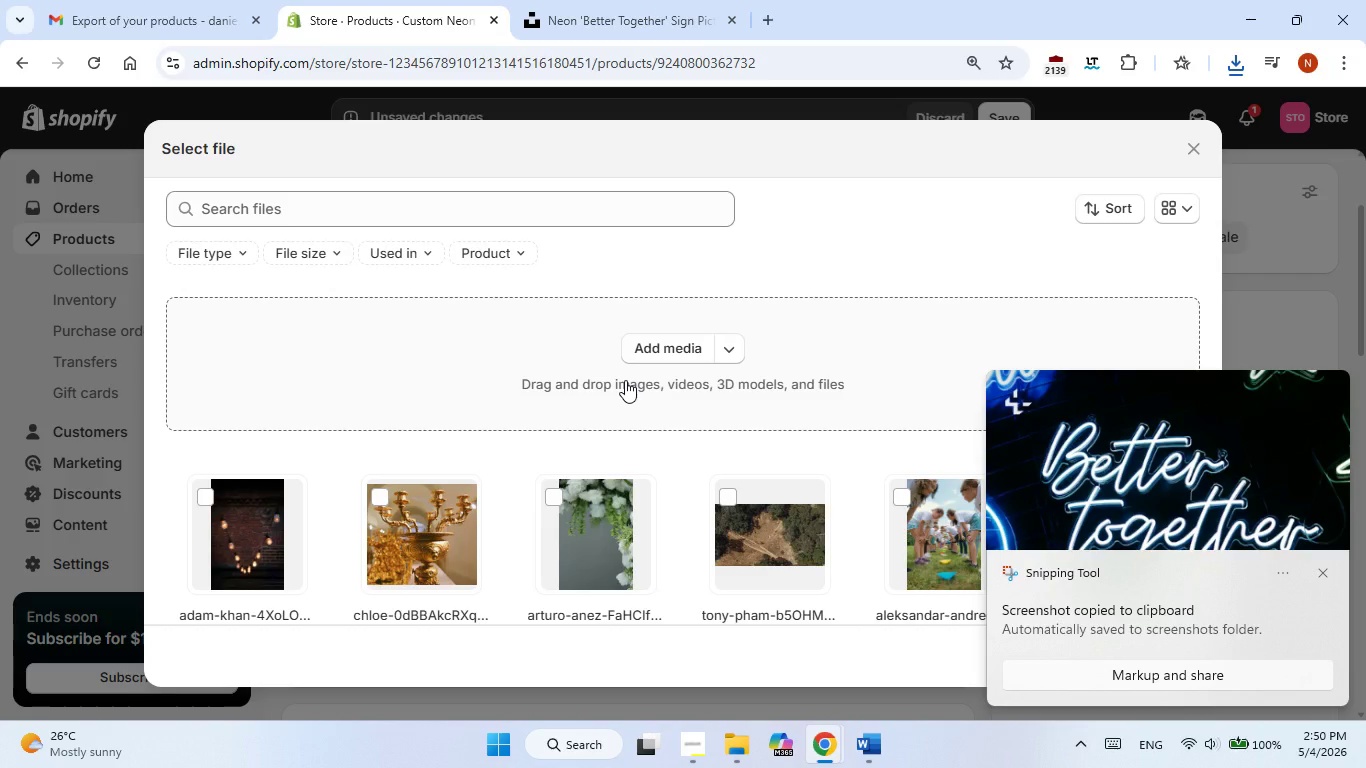 
key(Control+V)
 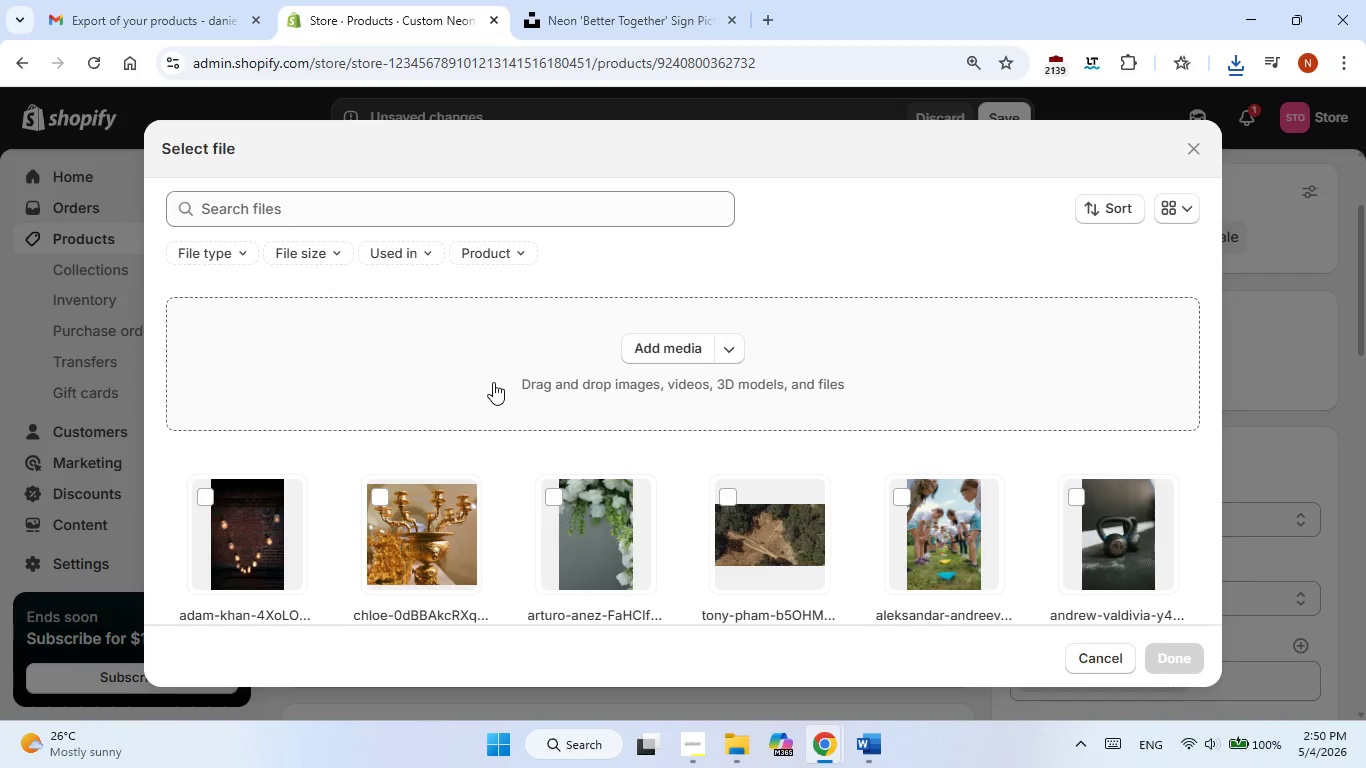 
right_click([493, 382])
 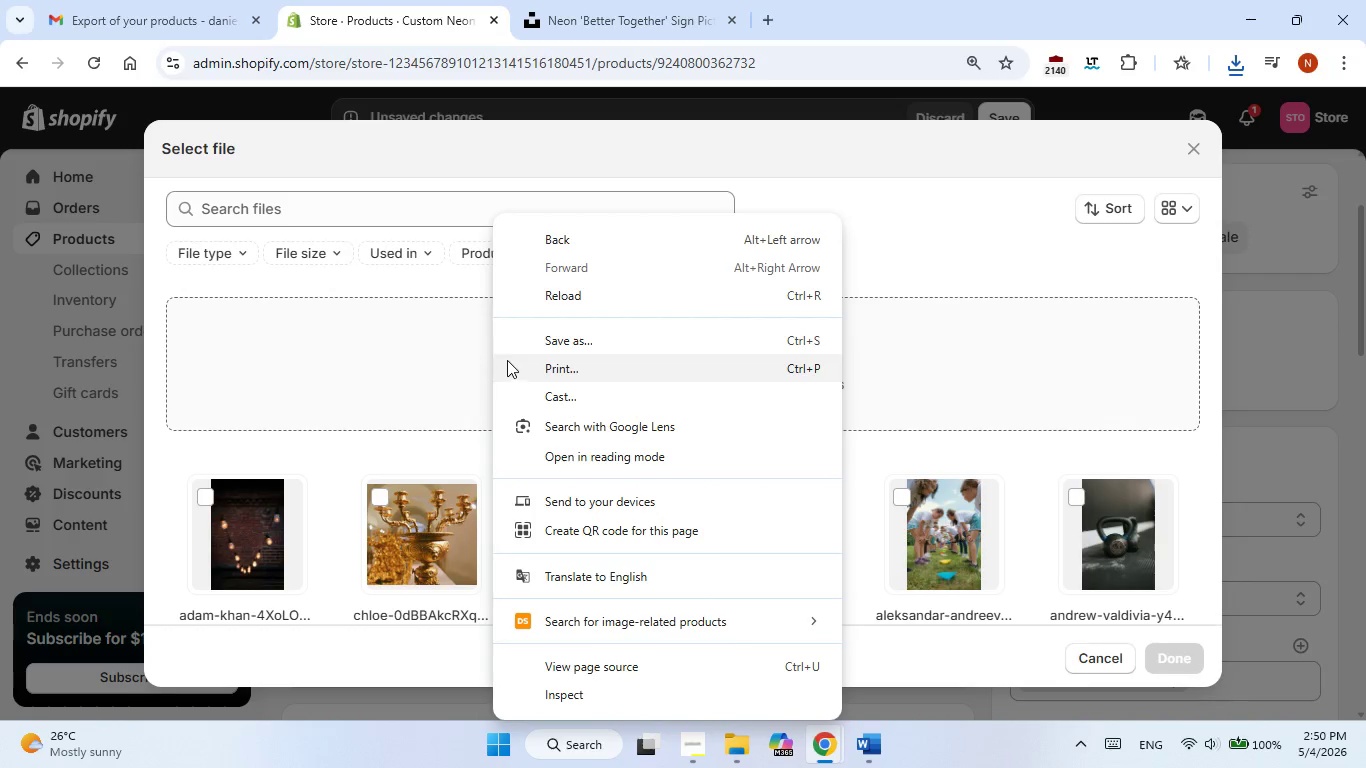 
left_click([447, 375])
 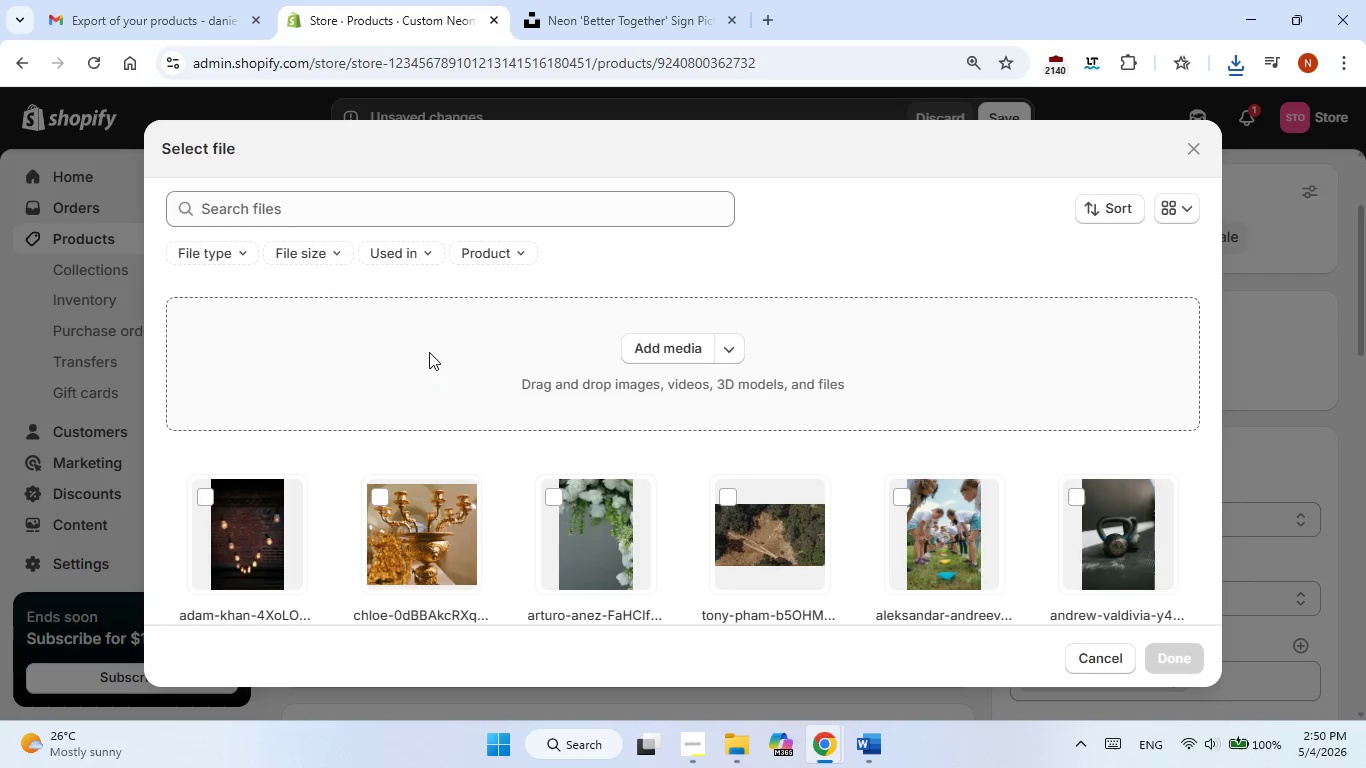 
right_click([429, 352])
 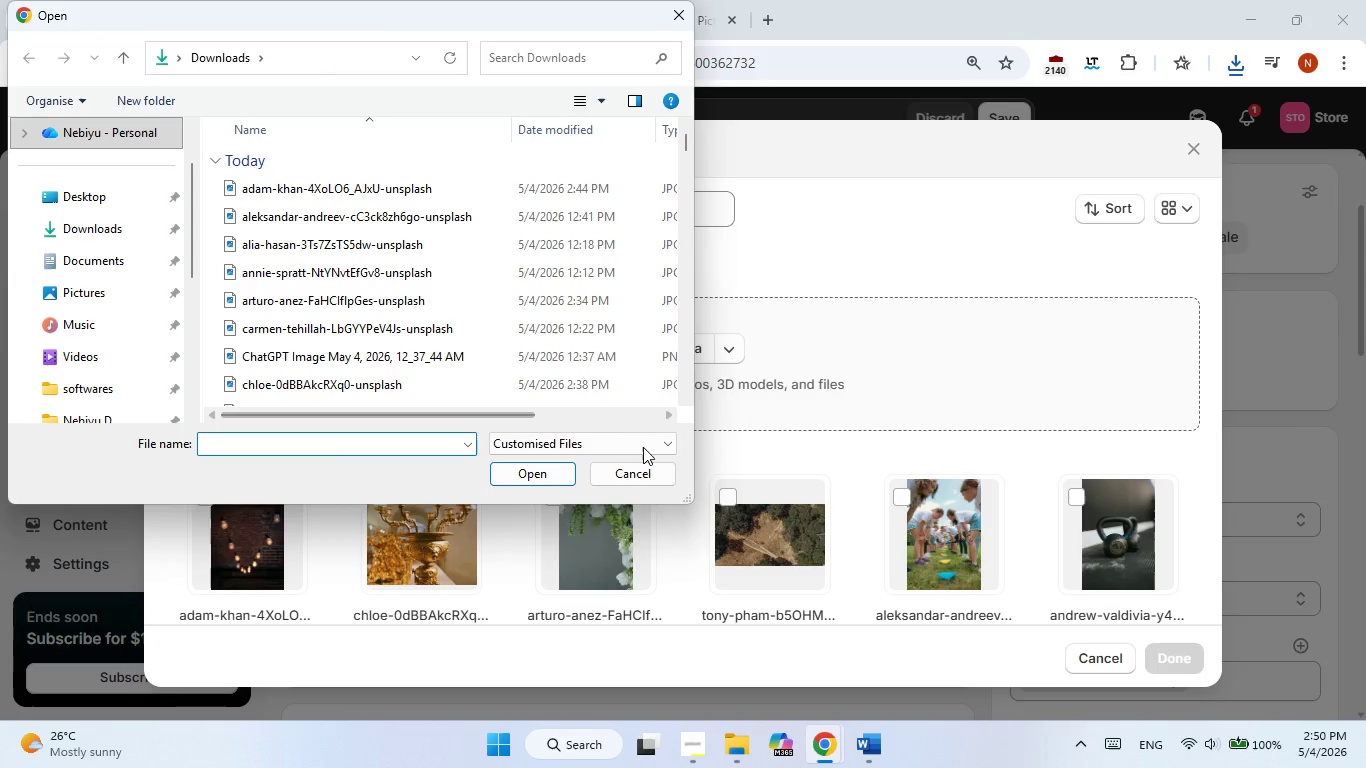 
left_click([653, 480])
 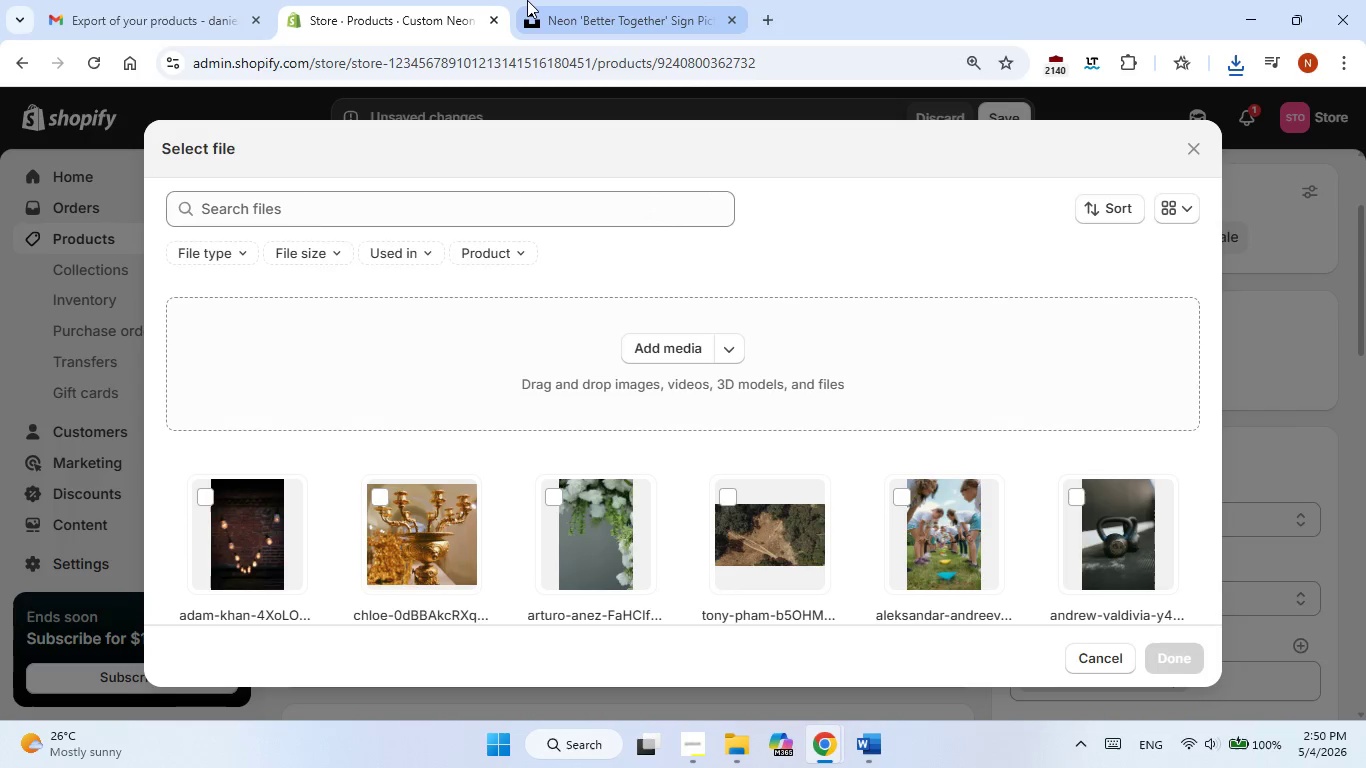 
left_click([382, 18])
 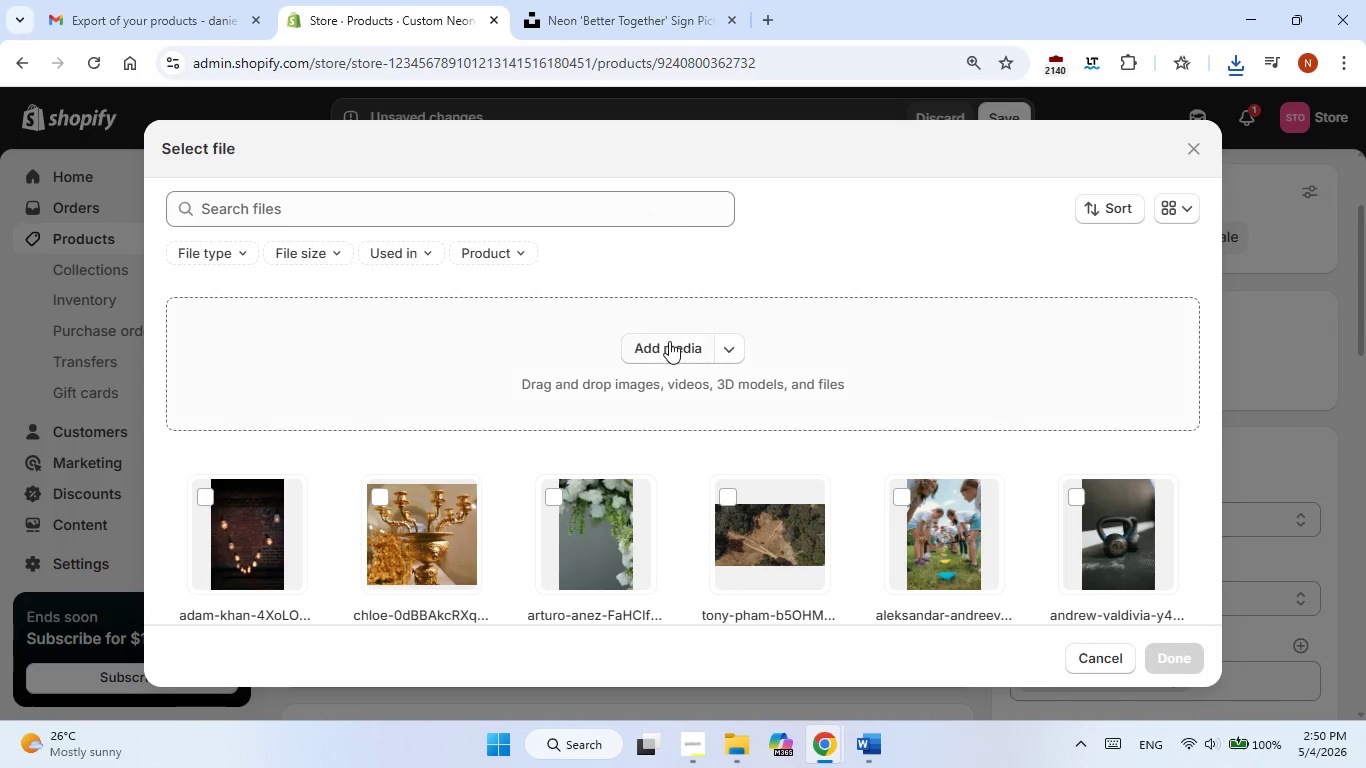 
left_click([669, 341])
 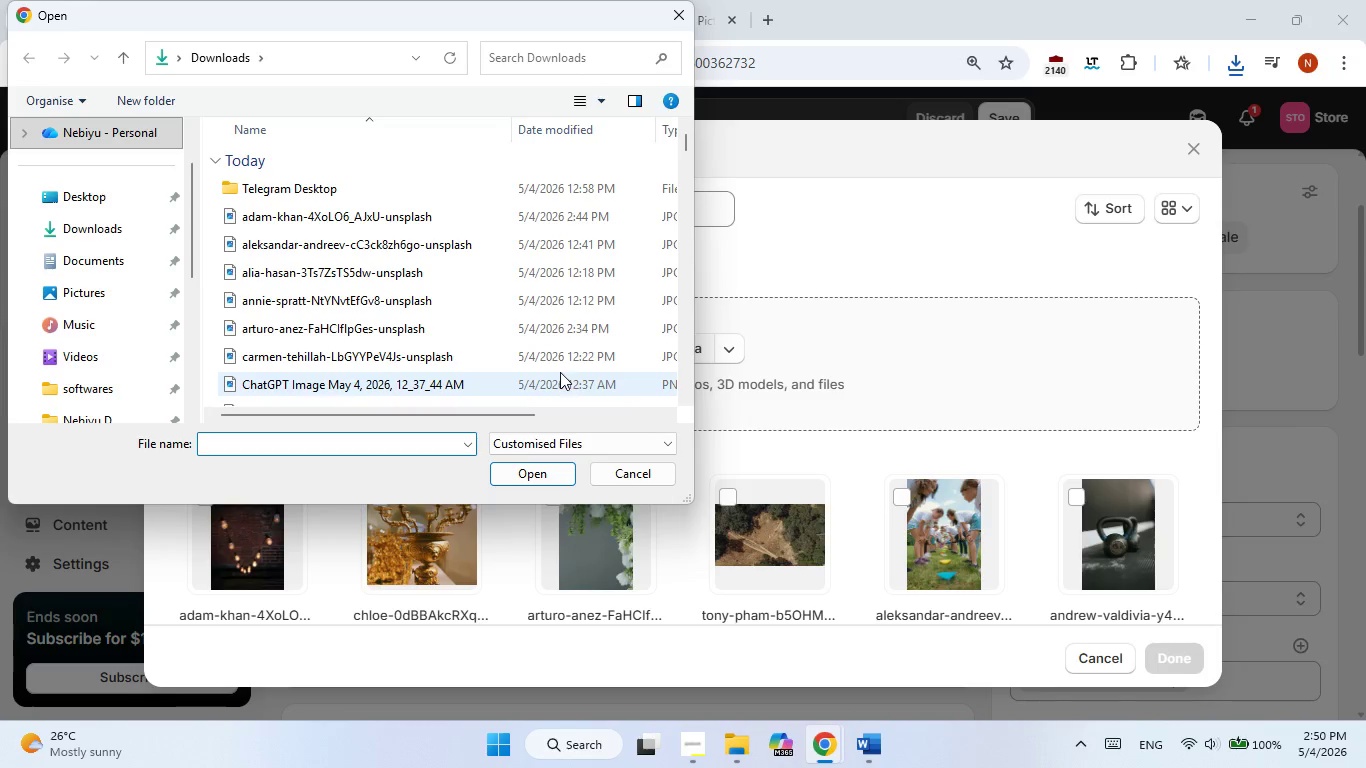 
wait(7.0)
 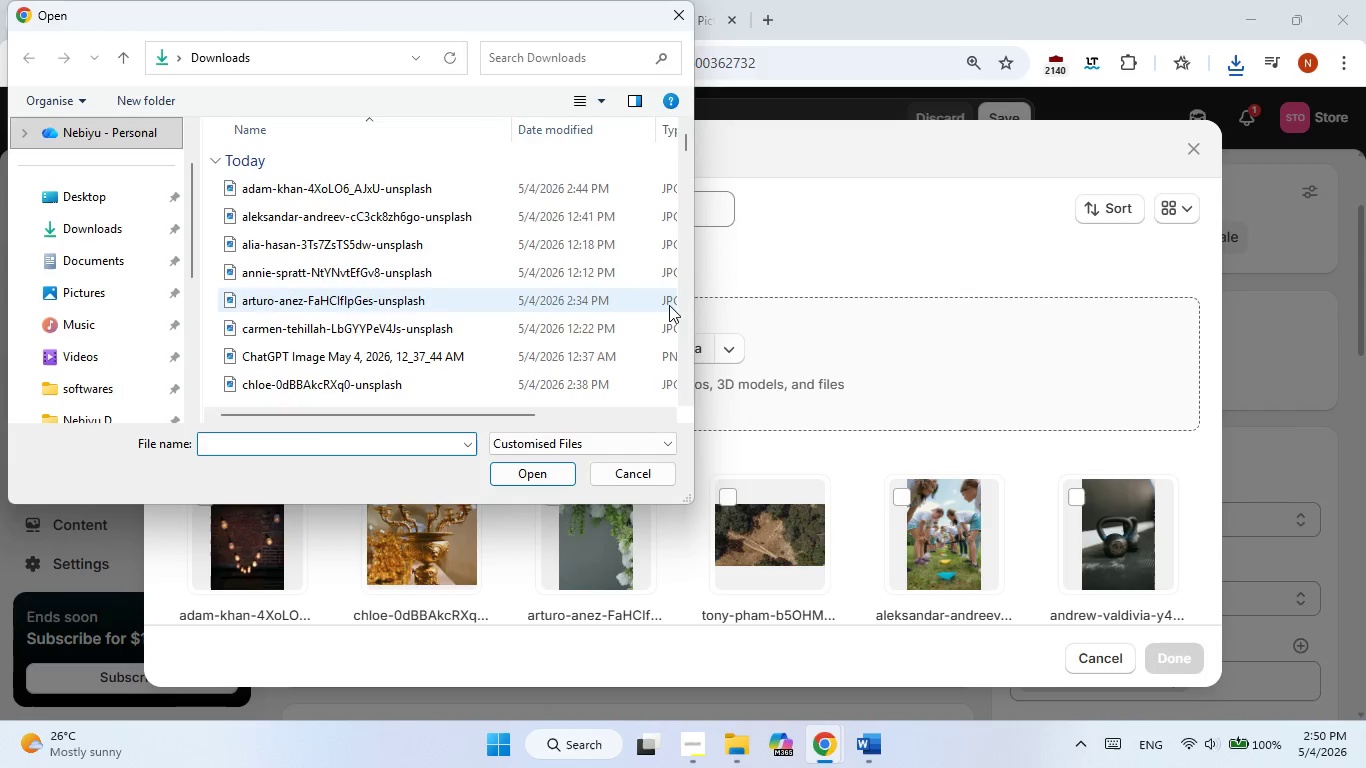 
scroll: coordinate [575, 369], scroll_direction: down, amount: 1.0
 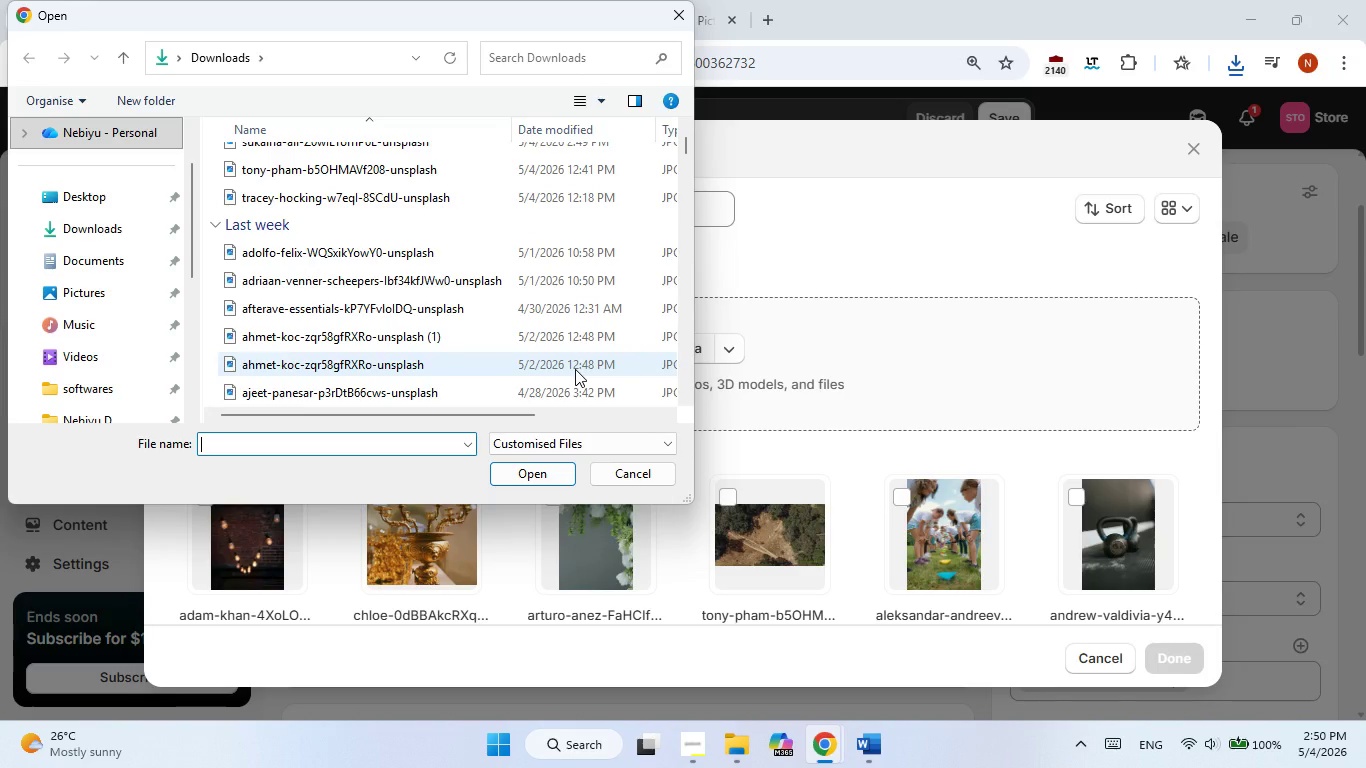 
scroll: coordinate [575, 369], scroll_direction: up, amount: 3.0
 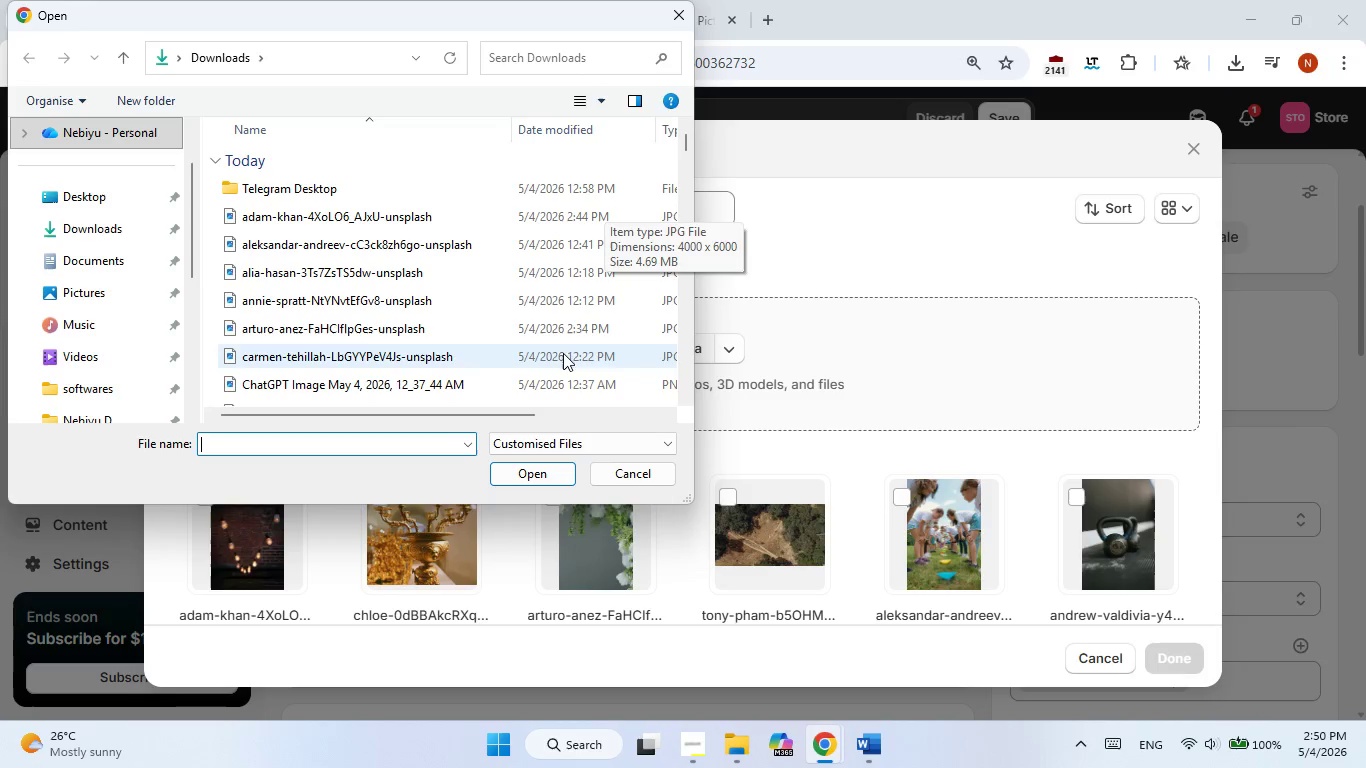 
wait(5.69)
 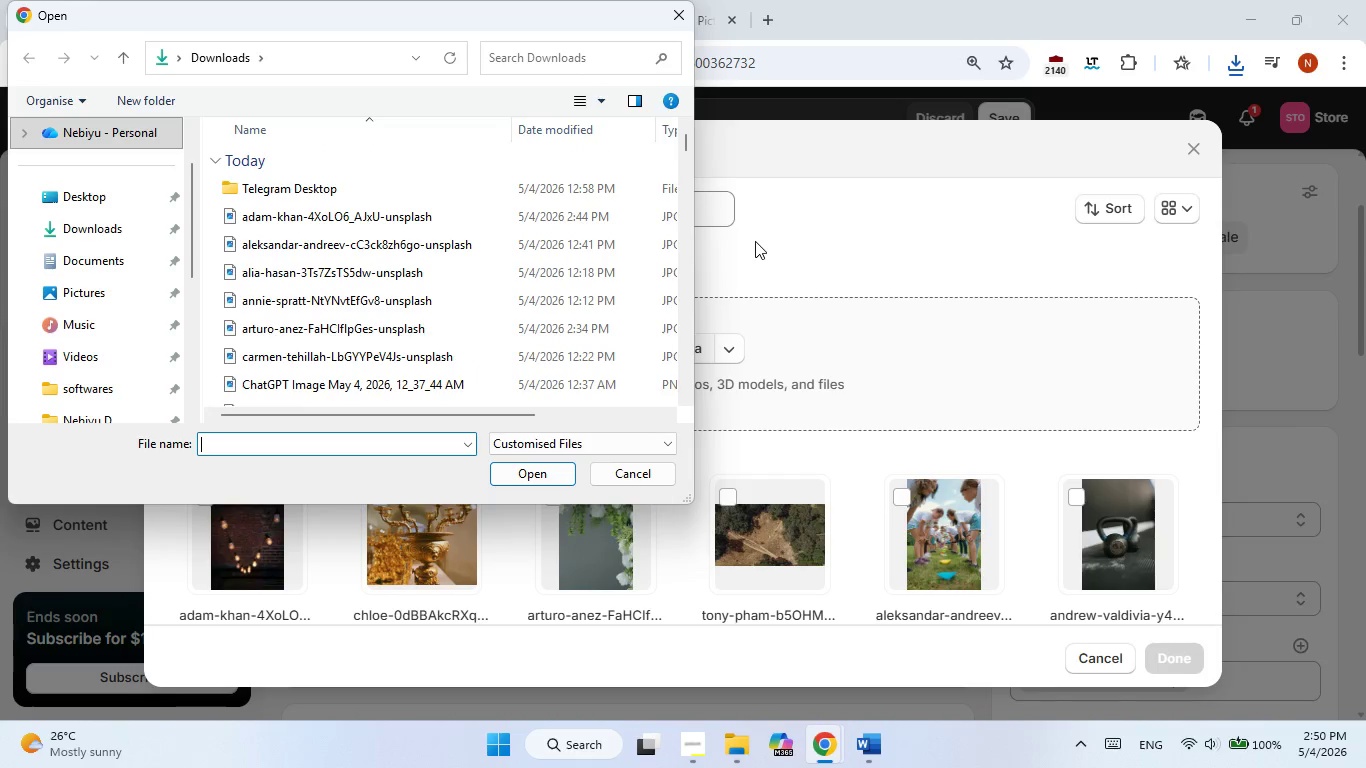 
scroll: coordinate [541, 300], scroll_direction: down, amount: 2.0
 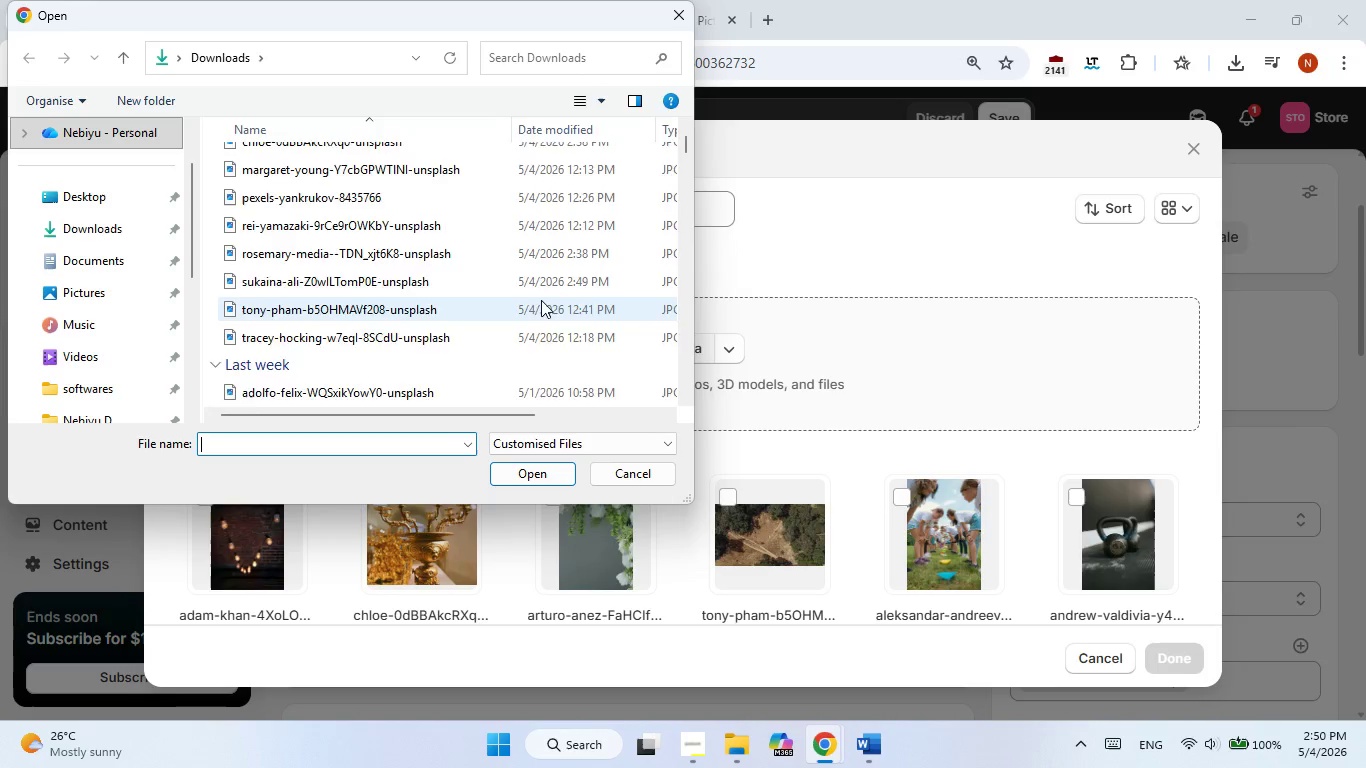 
scroll: coordinate [541, 300], scroll_direction: up, amount: 9.0
 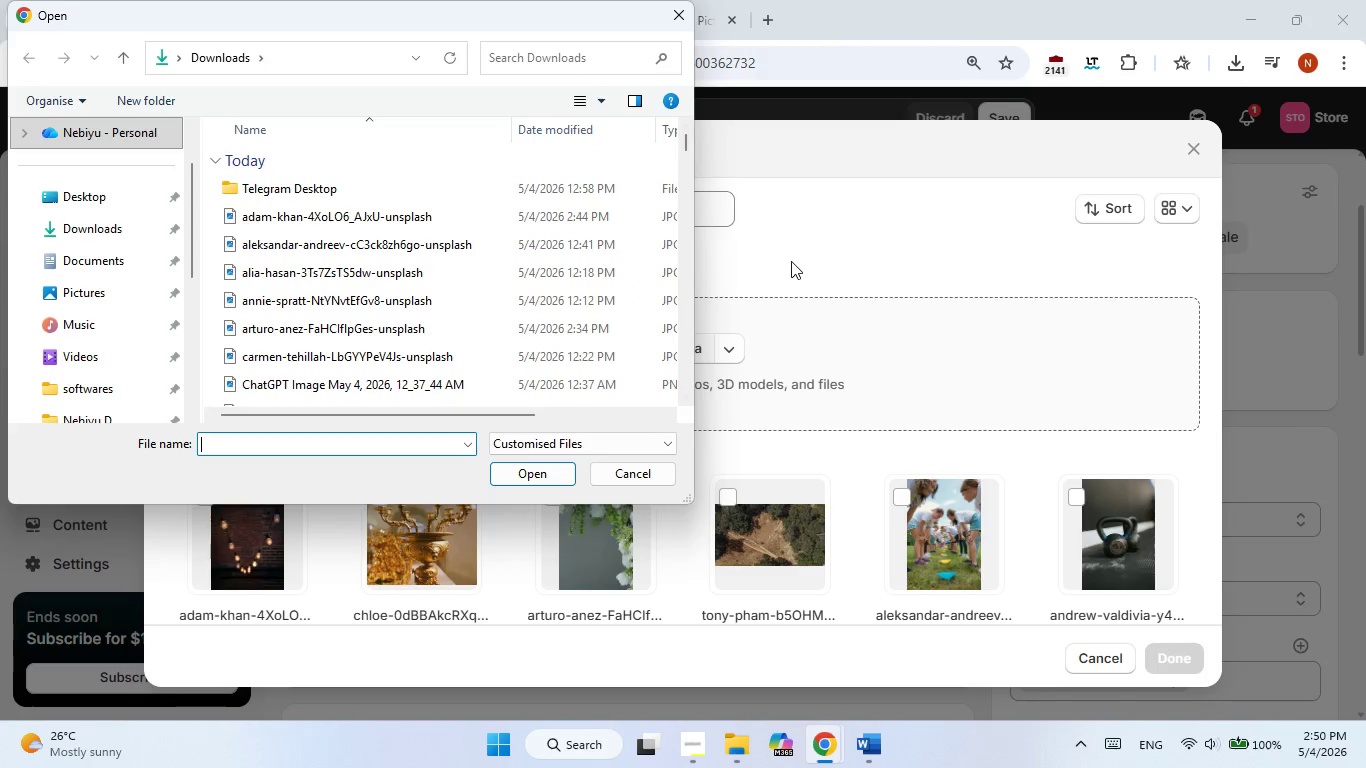 
left_click([791, 261])
 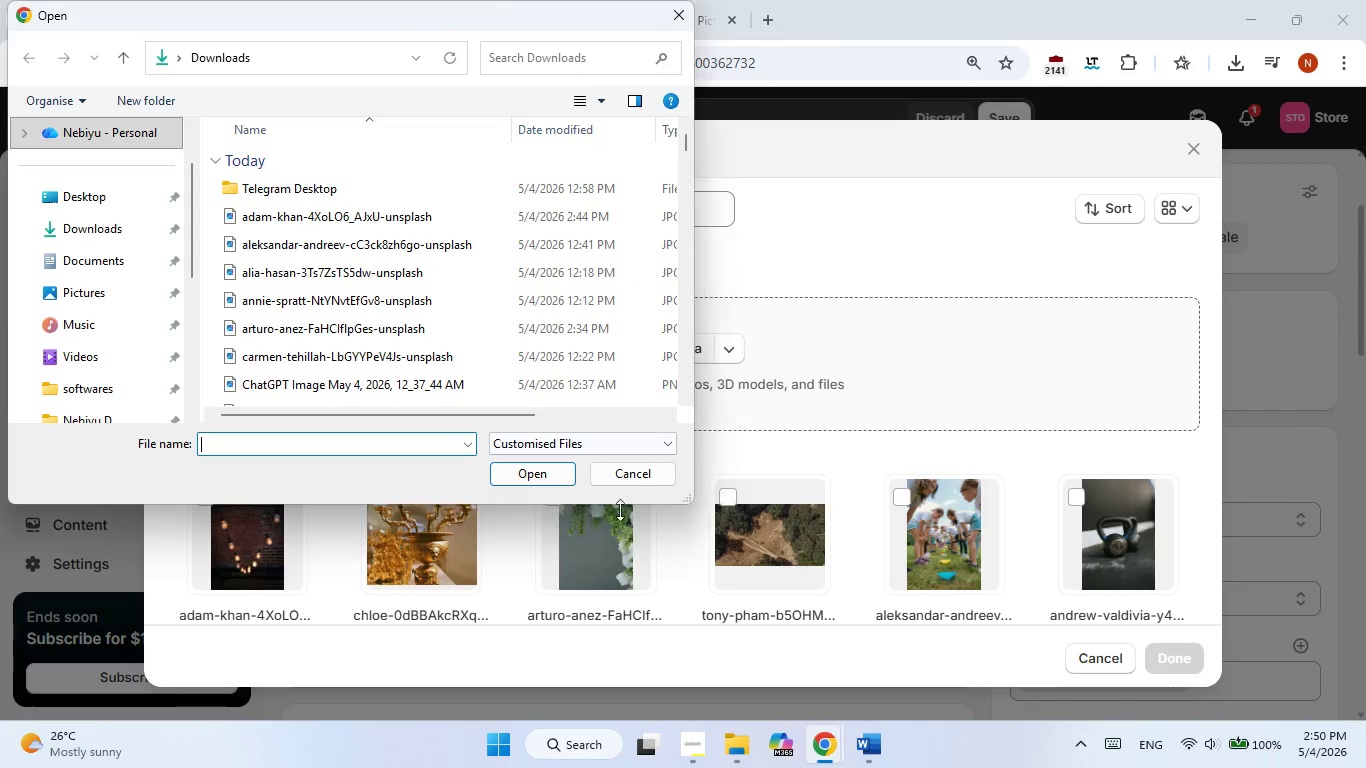 
left_click([638, 485])
 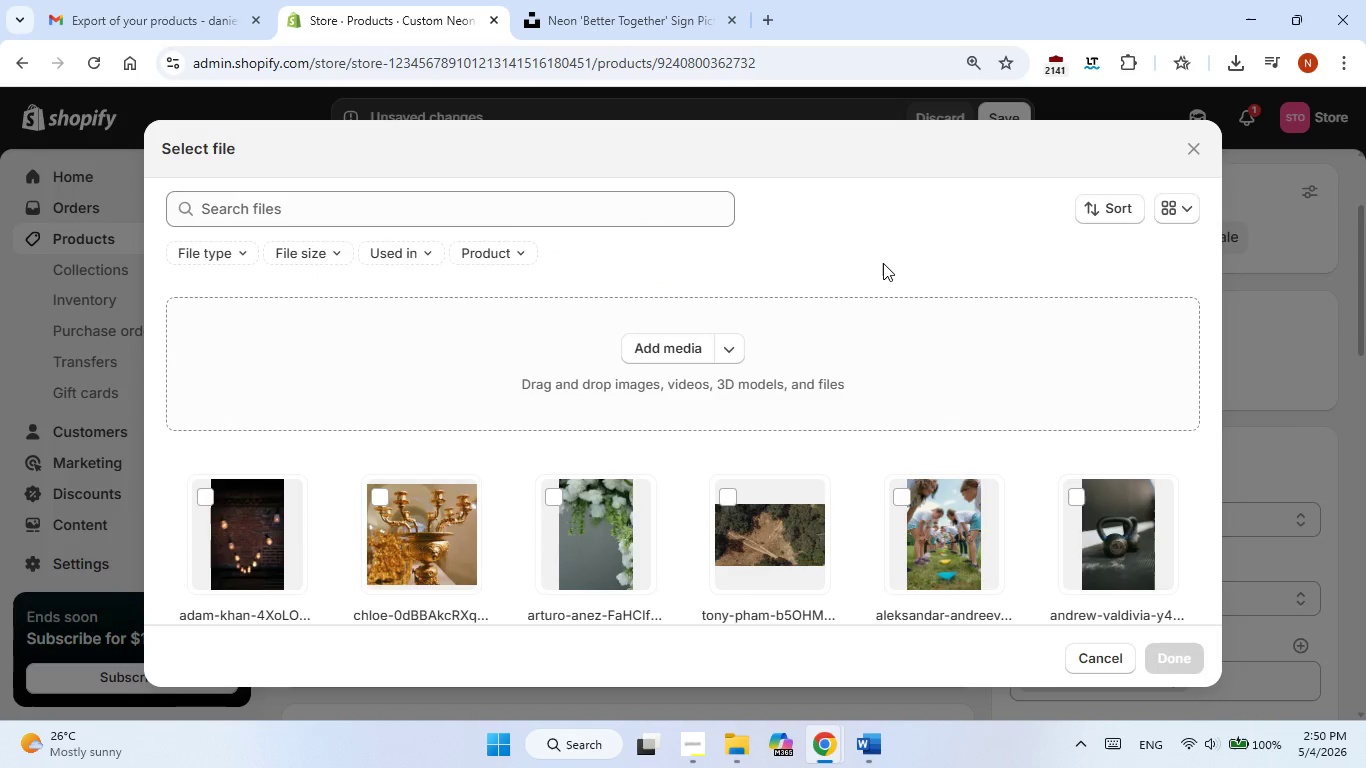 
left_click([883, 263])
 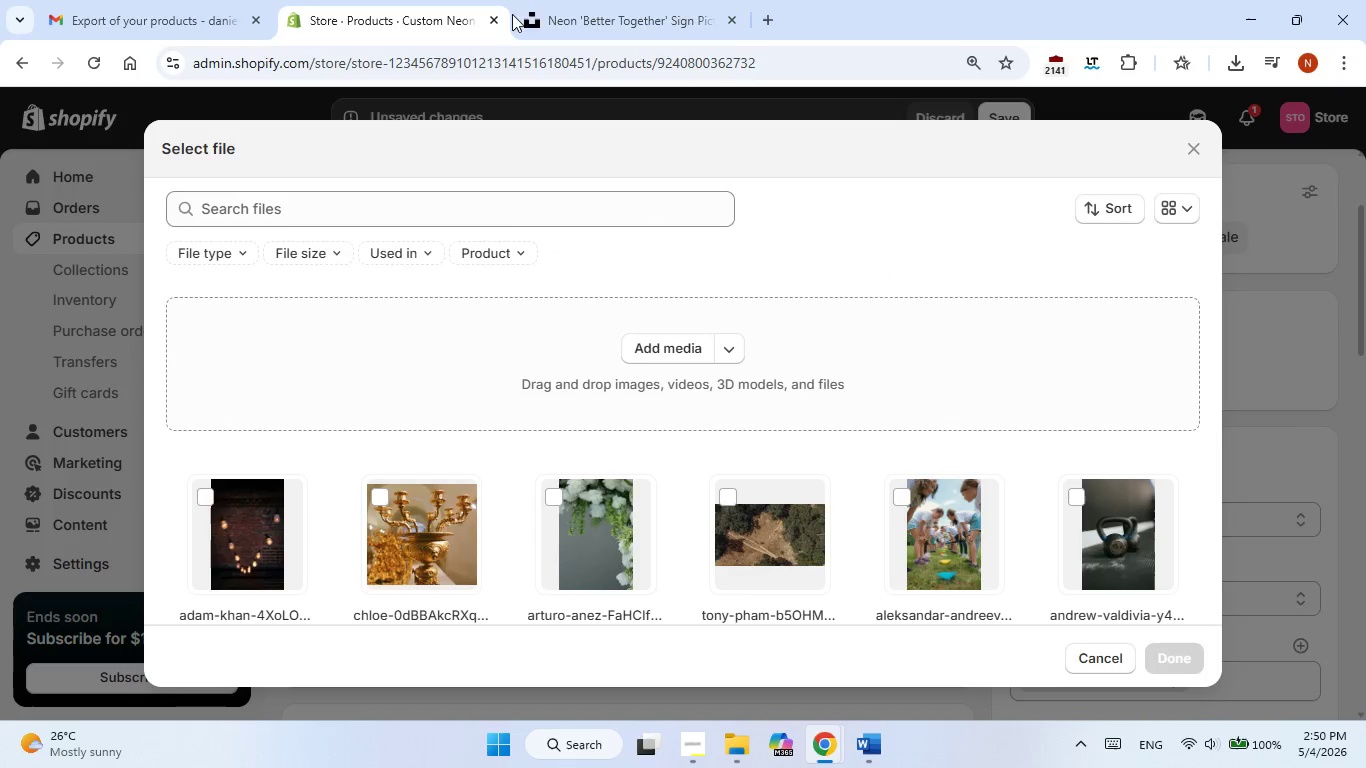 
left_click([532, 14])
 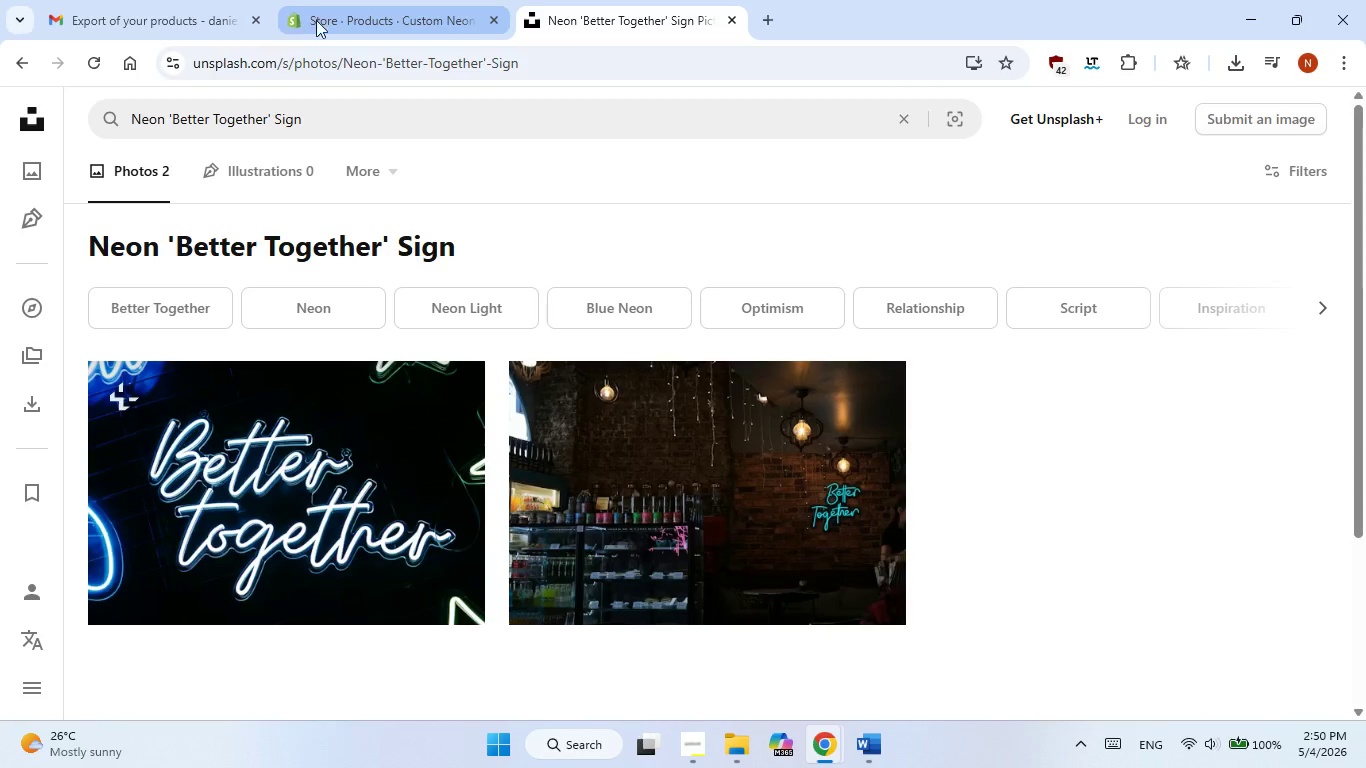 
left_click([316, 20])
 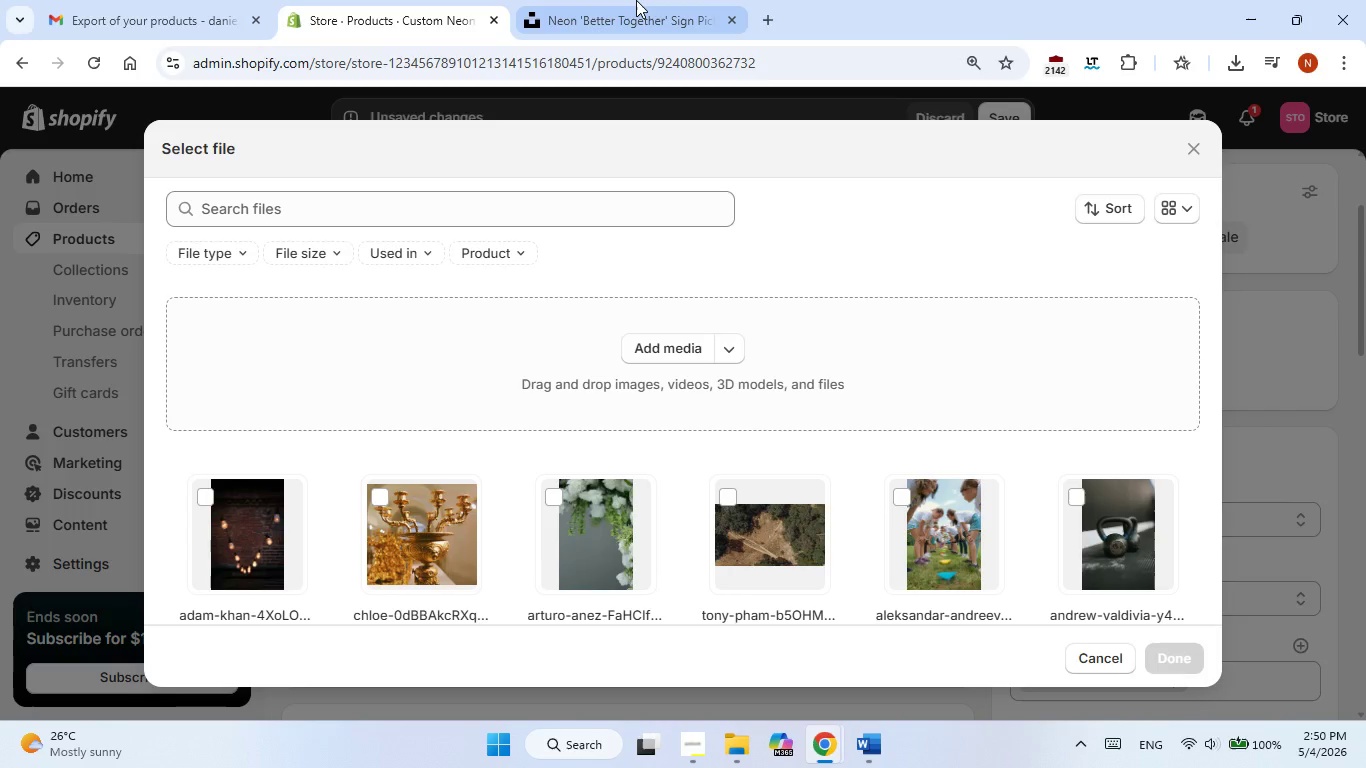 
mouse_move([653, 17])
 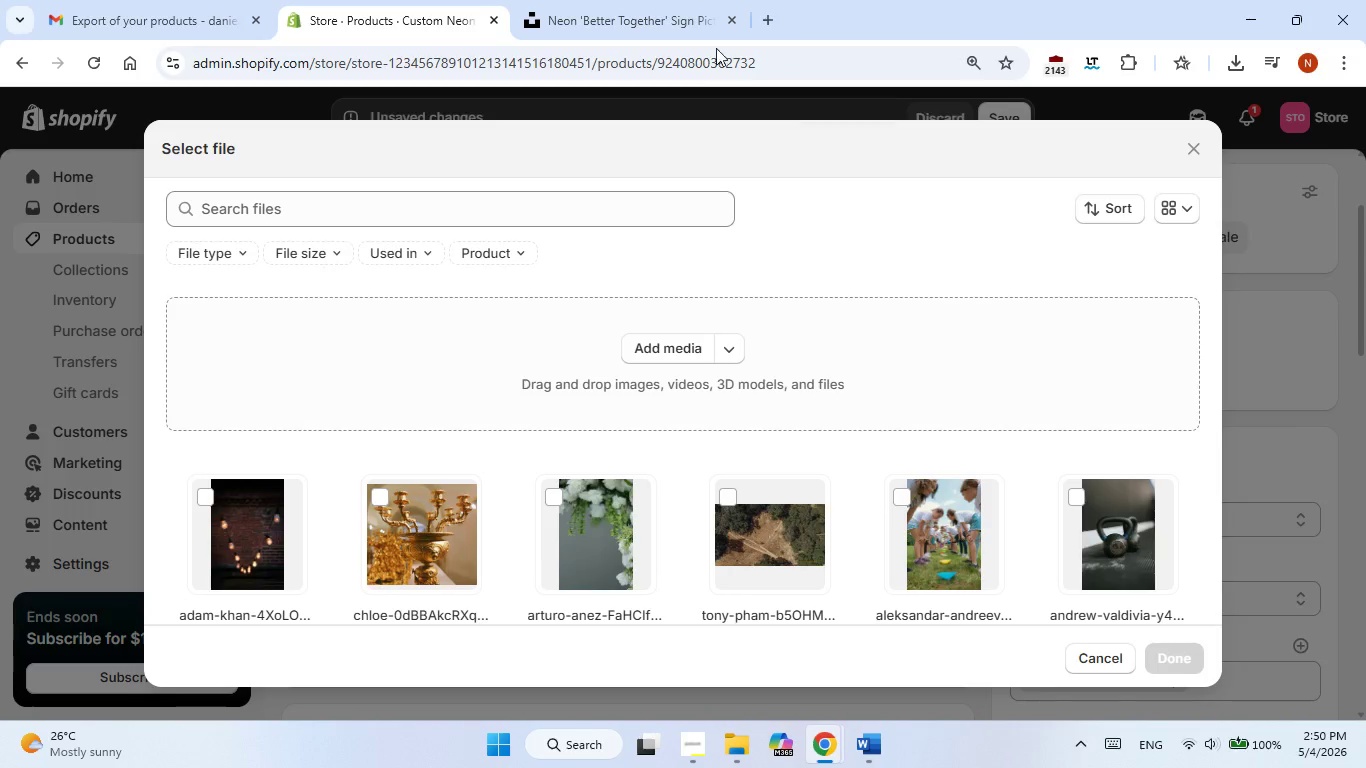 
wait(5.86)
 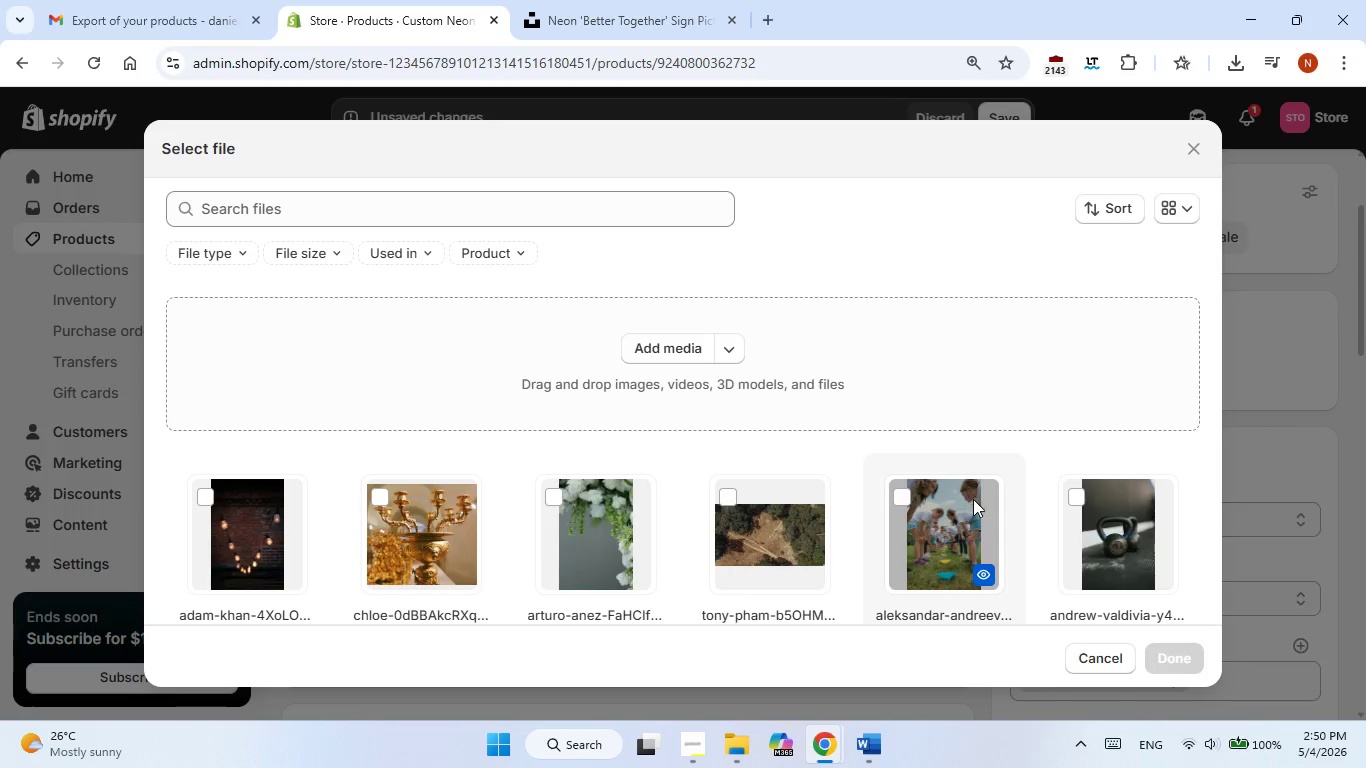 
left_click([766, 20])
 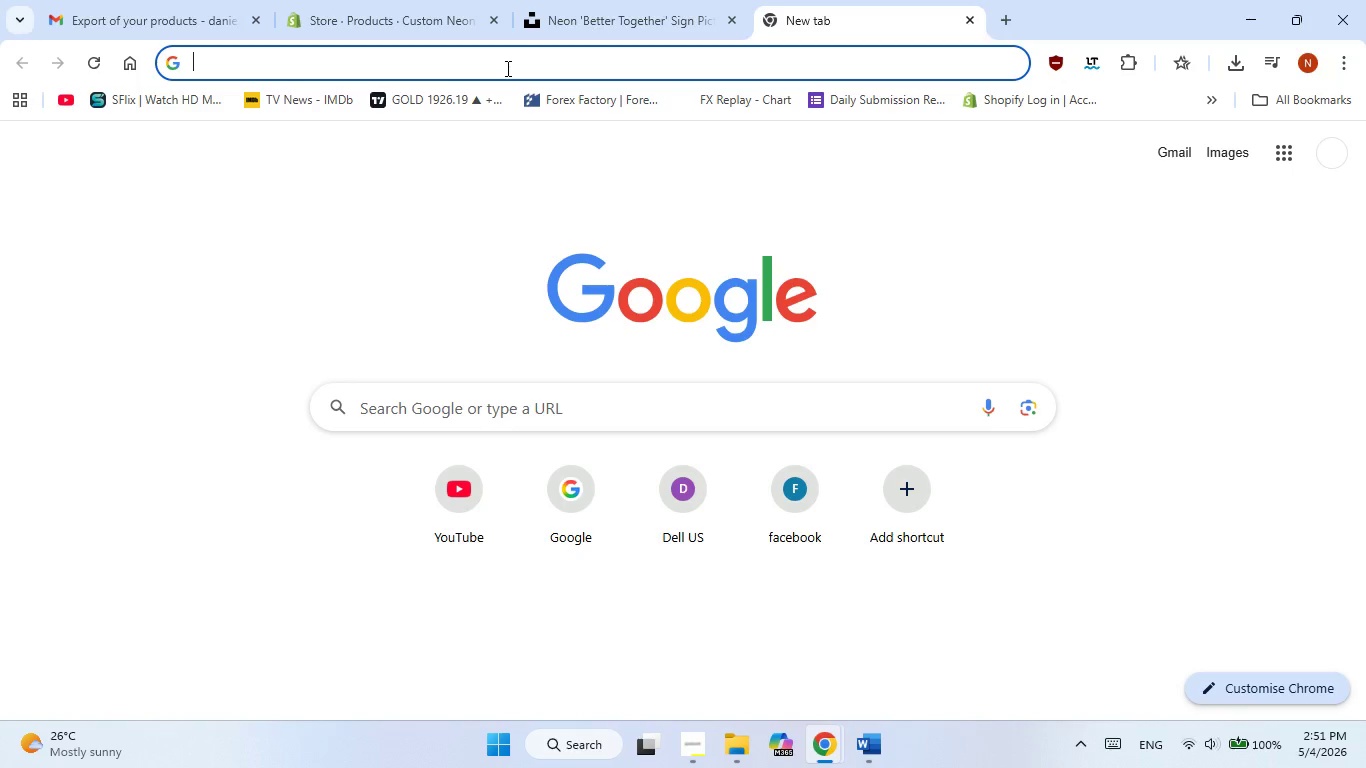 
type(pexeles)
 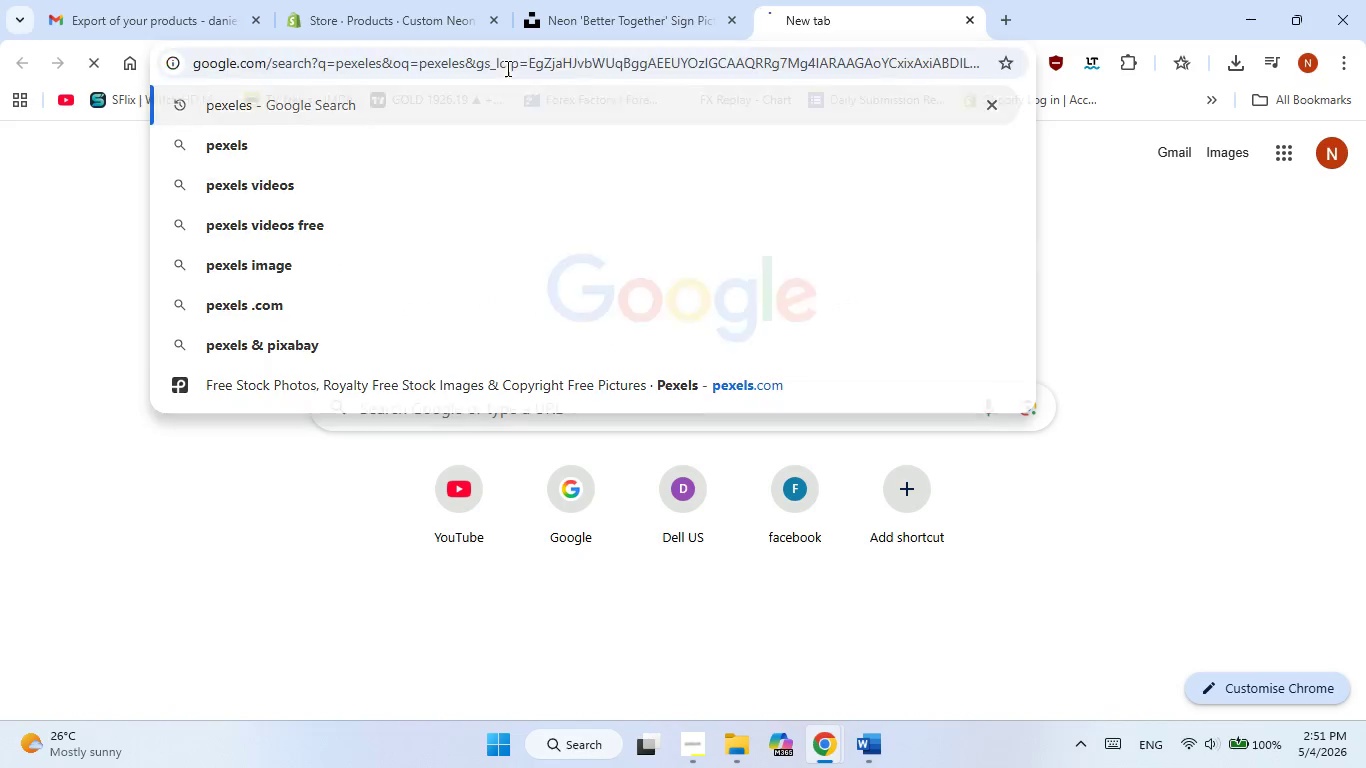 
key(Enter)
 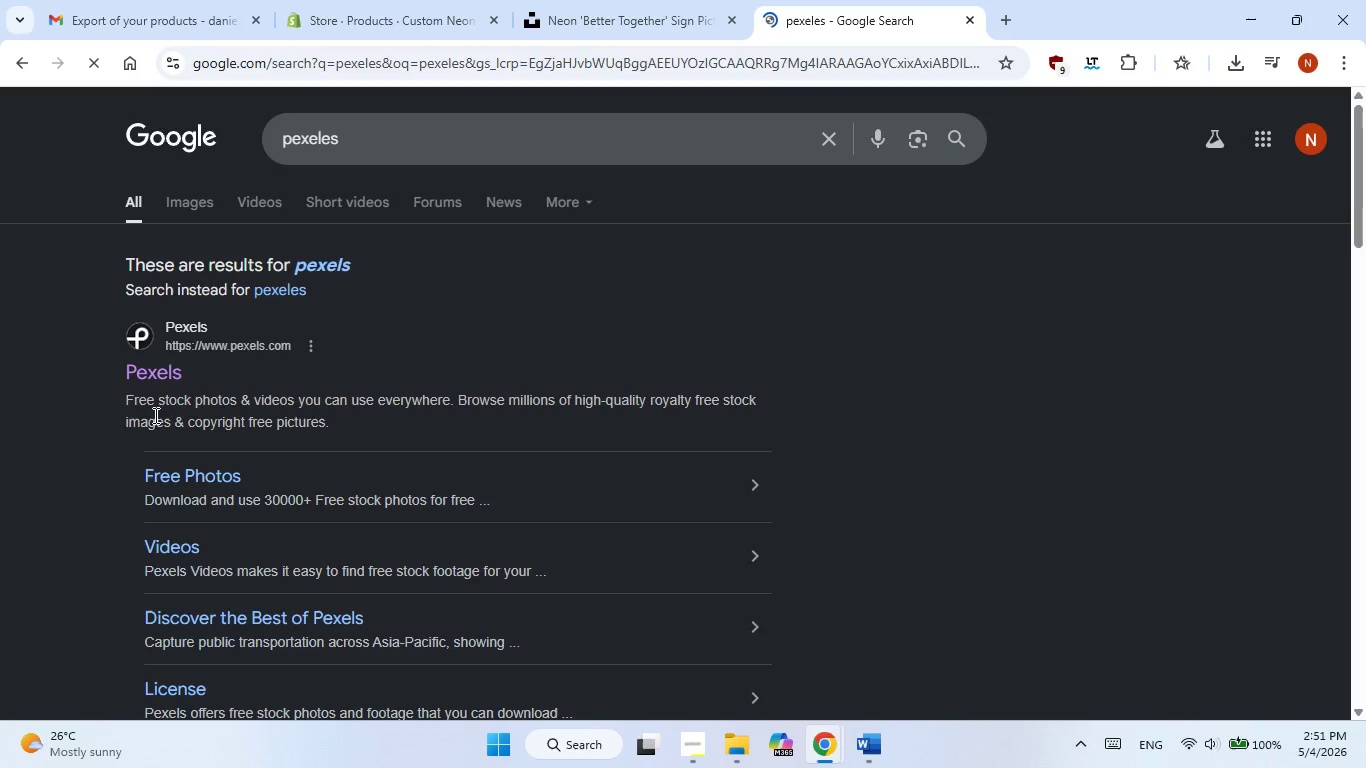 
left_click([168, 377])
 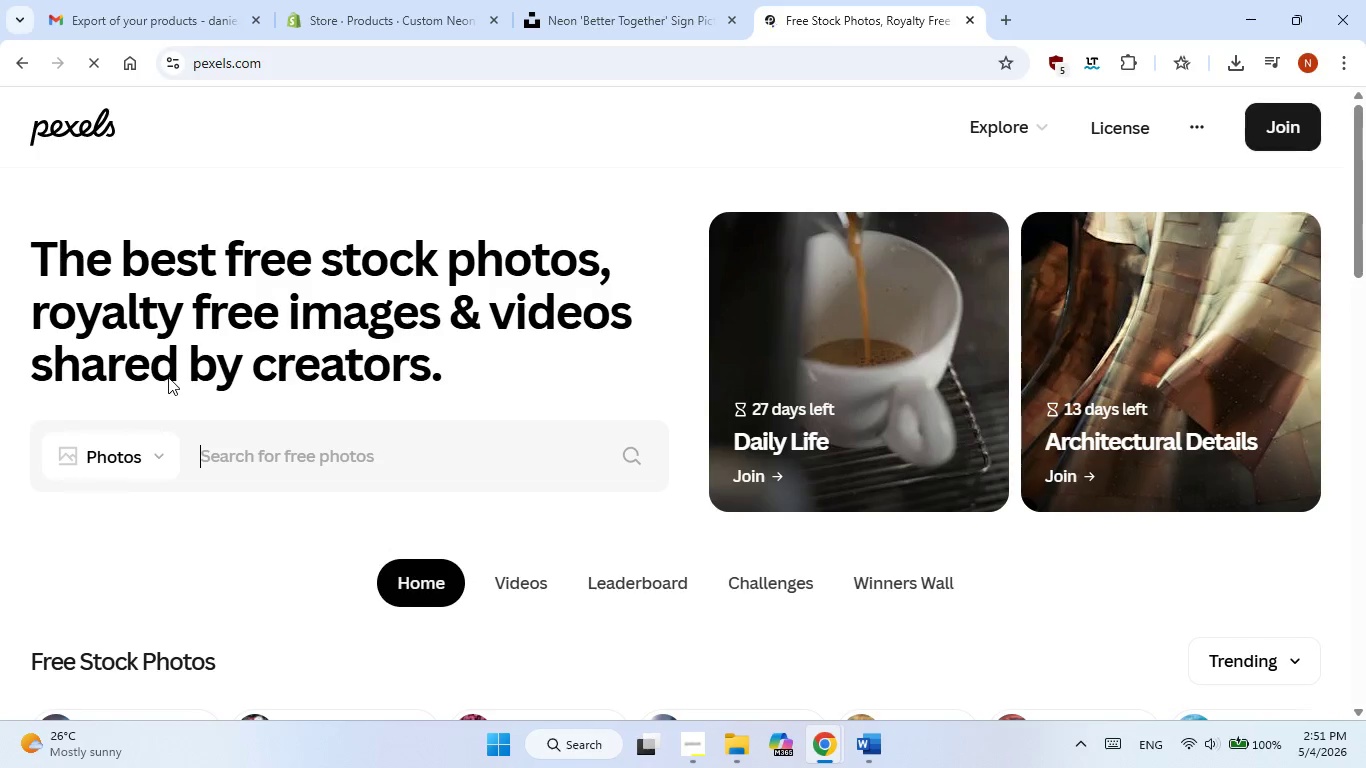 
right_click([222, 454])
 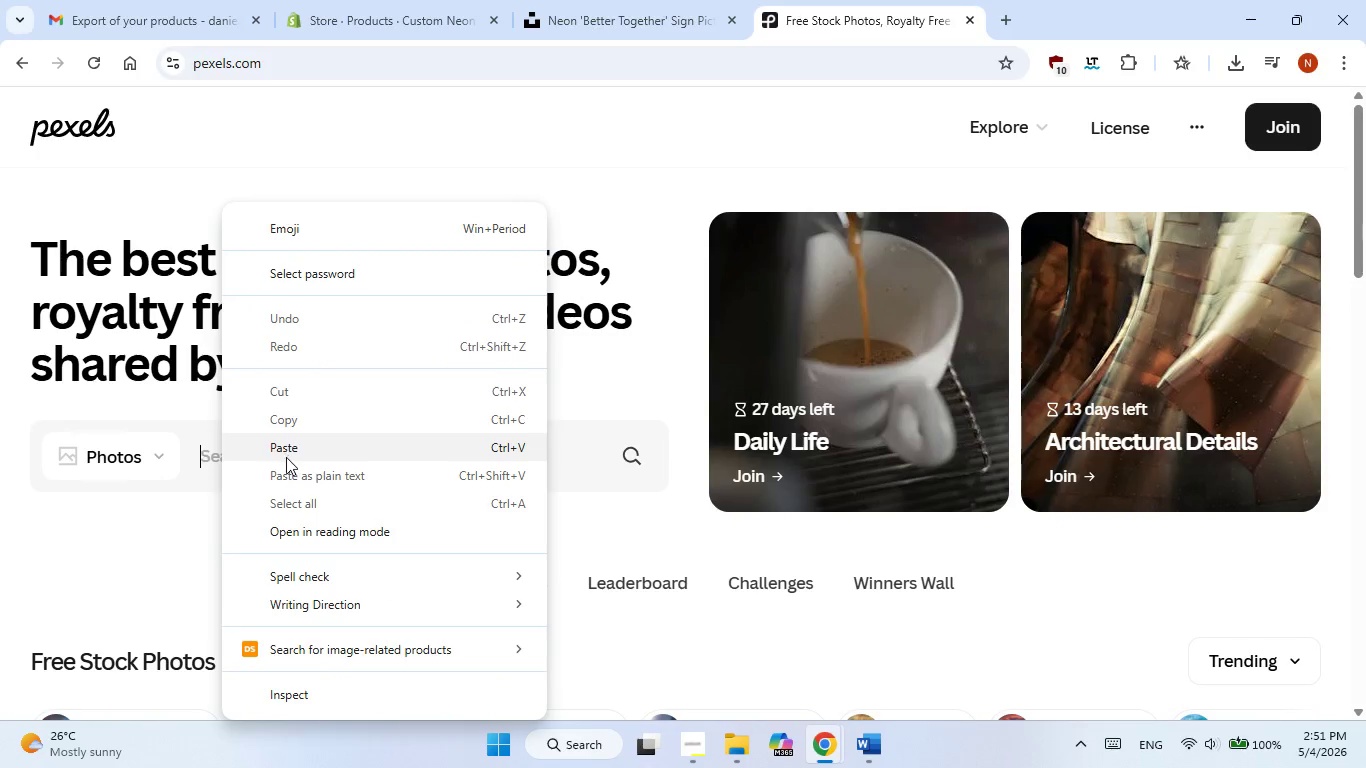 
left_click([286, 457])
 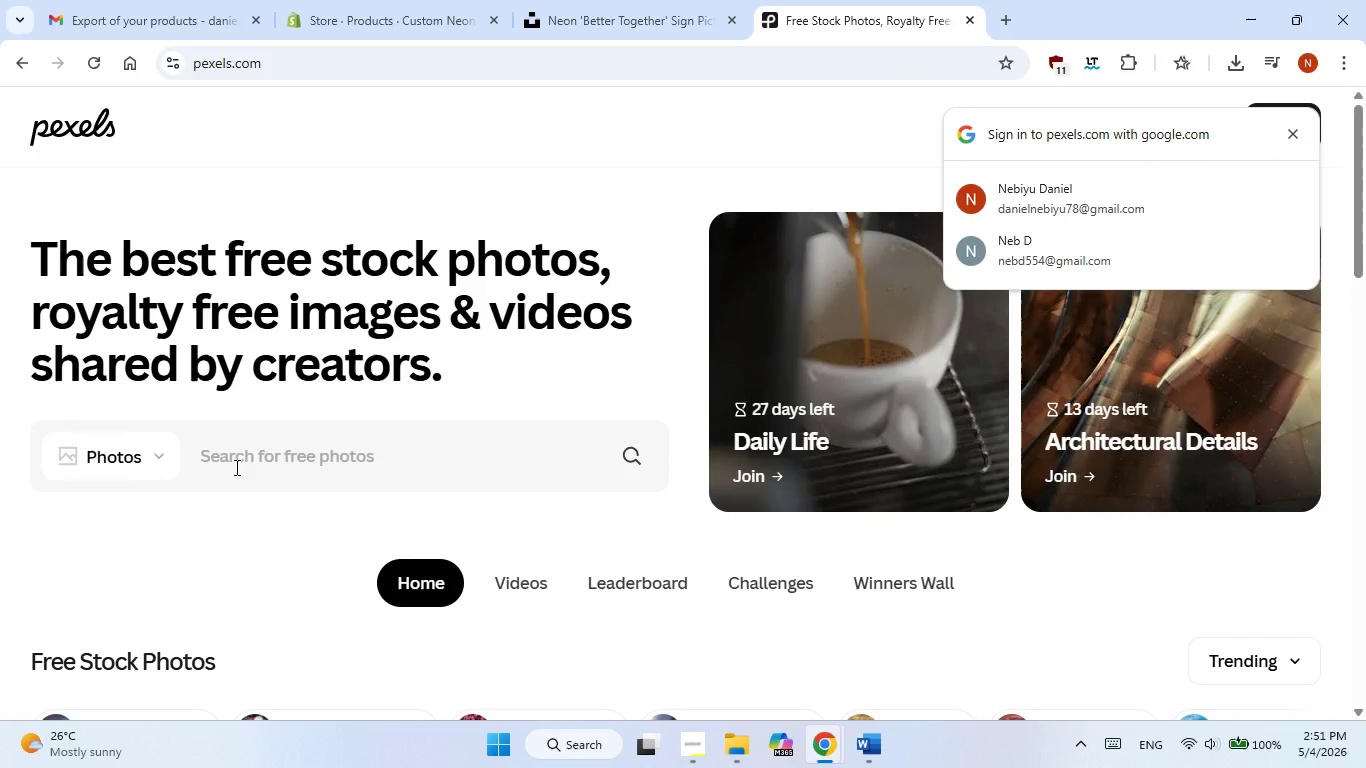 
type(neon beterr)
key(Backspace)
 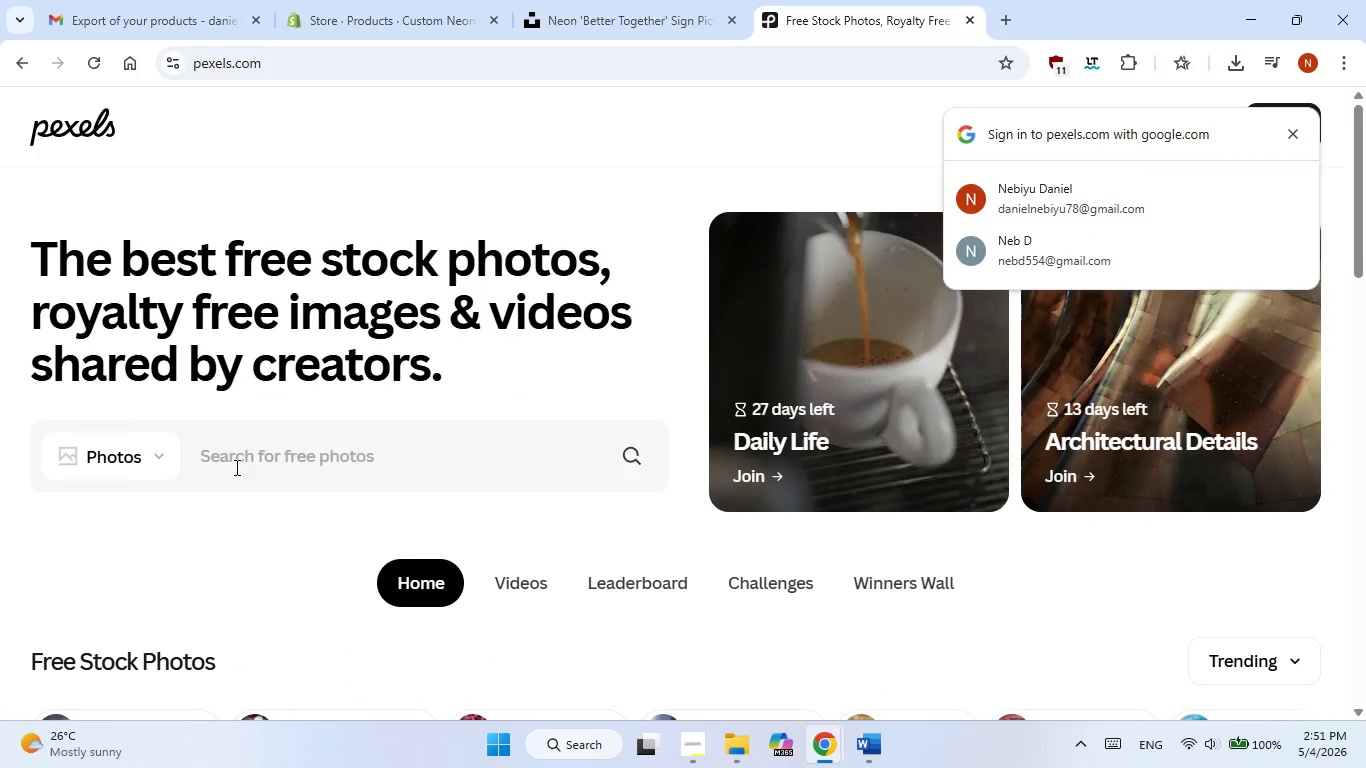 
left_click([235, 467])
 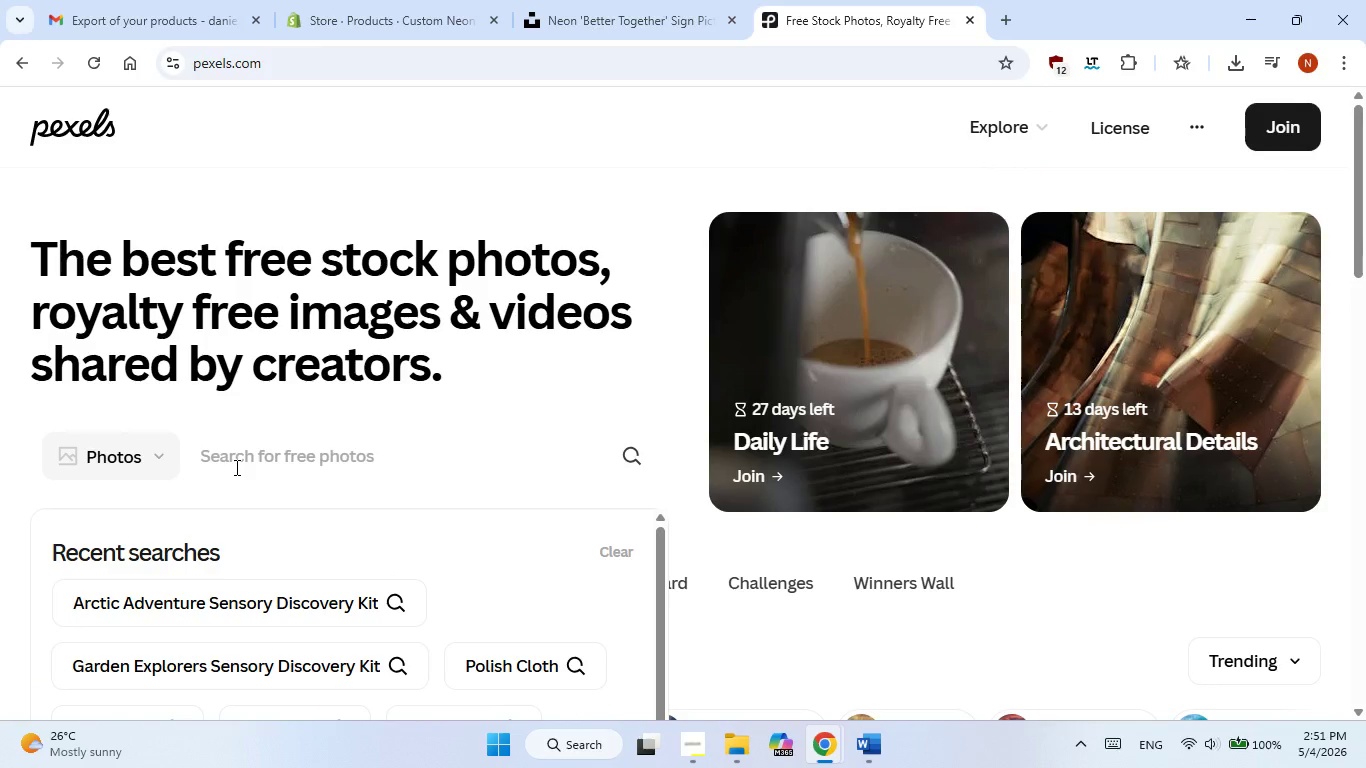 
type(neon beter)
key(Backspace)
key(Backspace)
type(ter together sgn )
 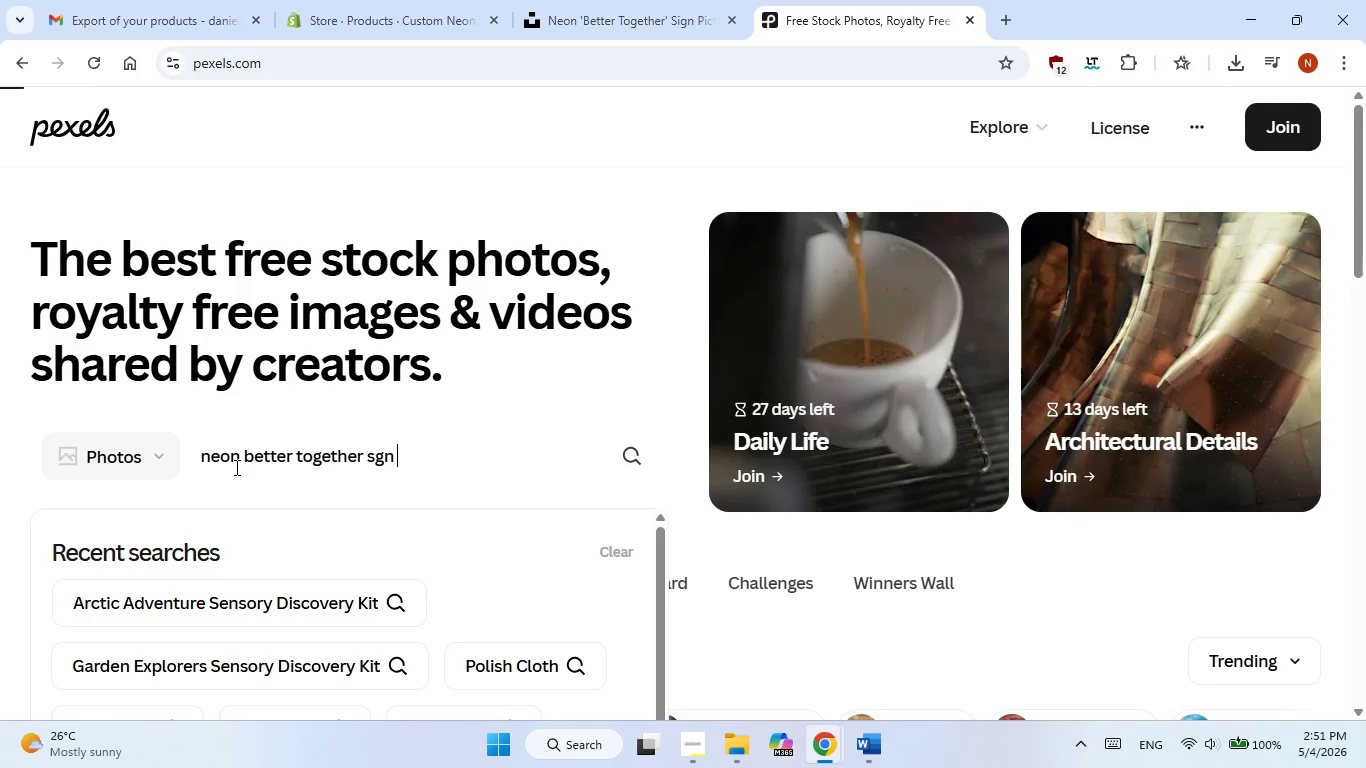 
hold_key(key=Enter, duration=0.7)
 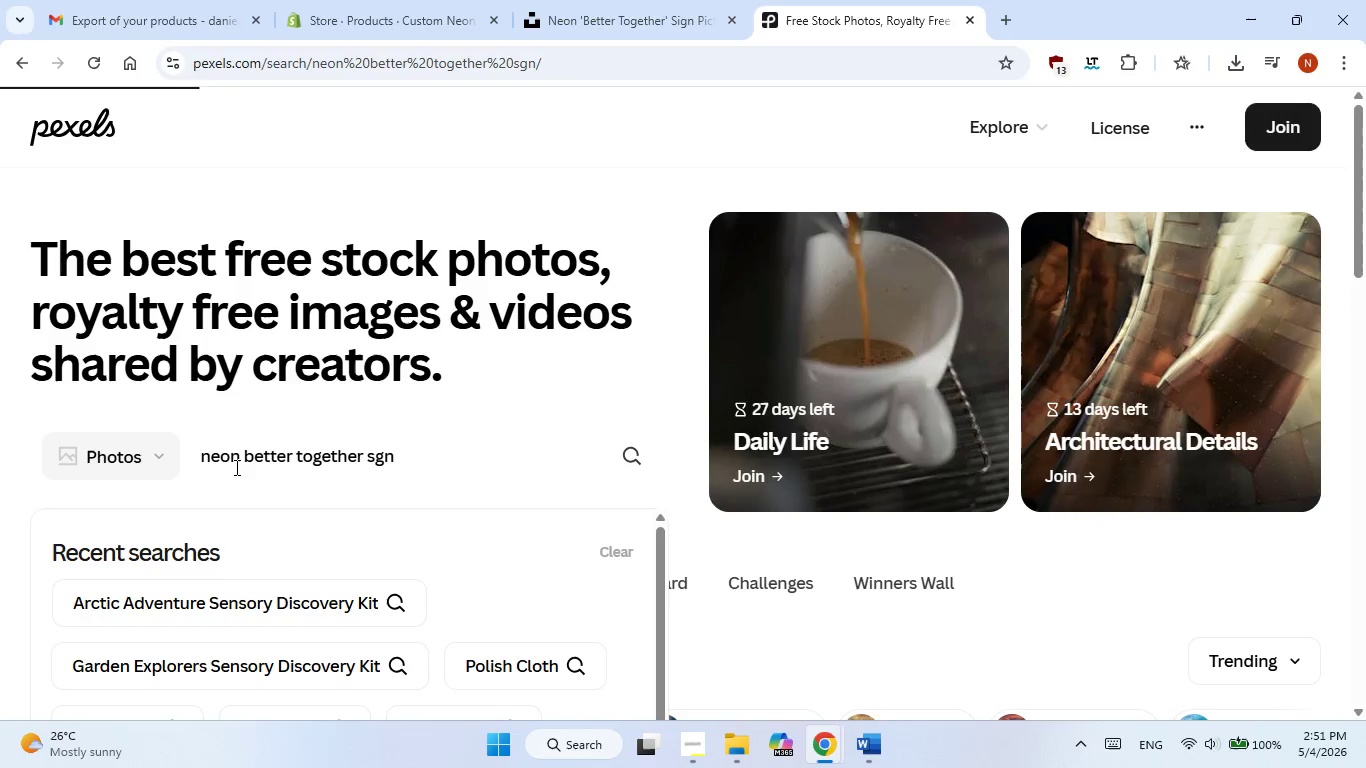 
key(ArrowLeft)
 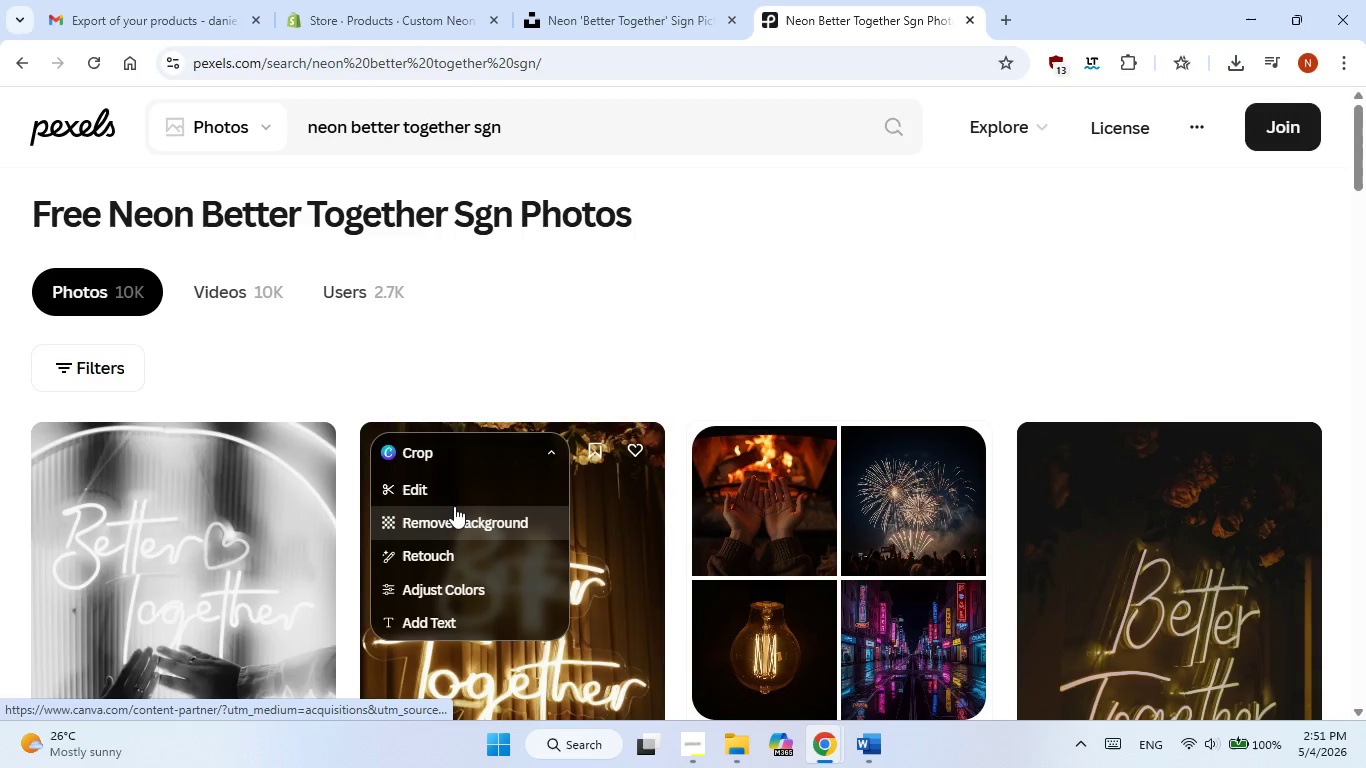 
scroll: coordinate [668, 314], scroll_direction: down, amount: 1.0
 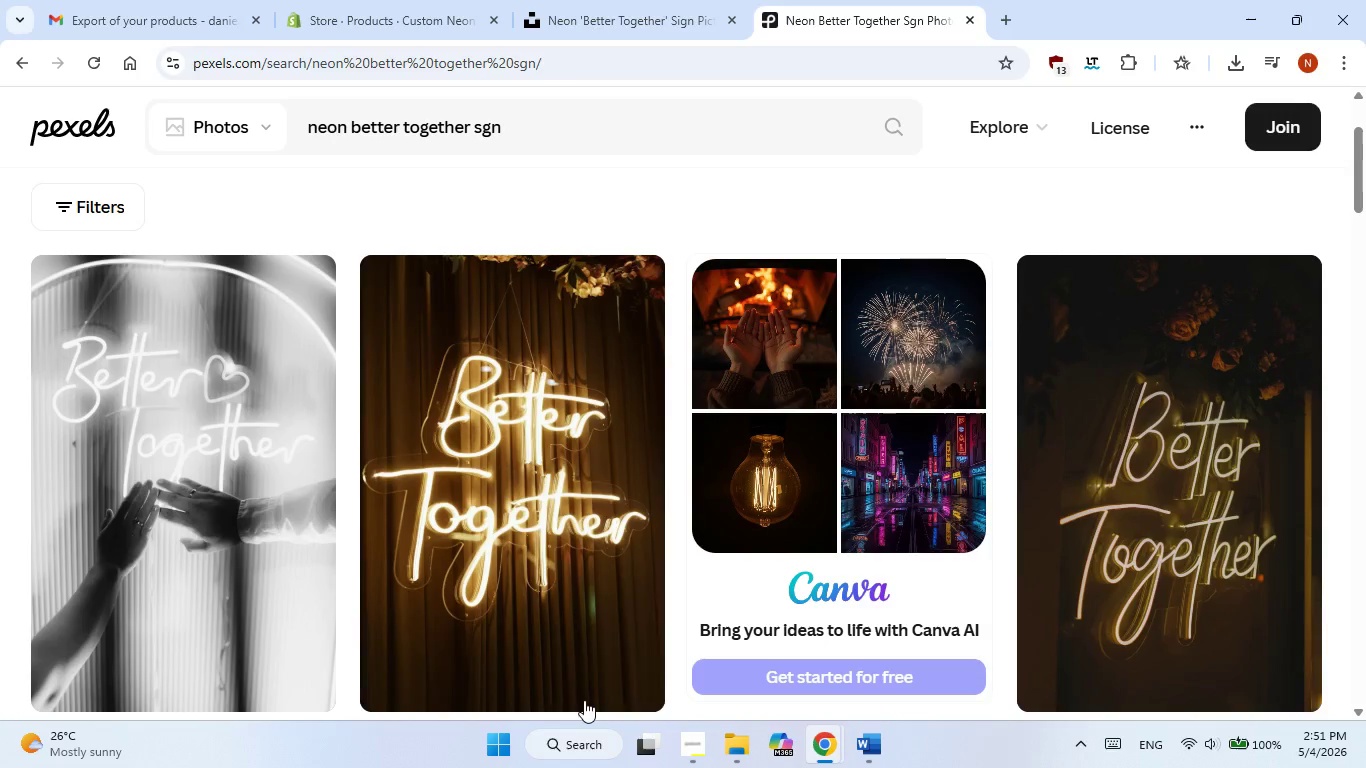 
left_click([594, 678])
 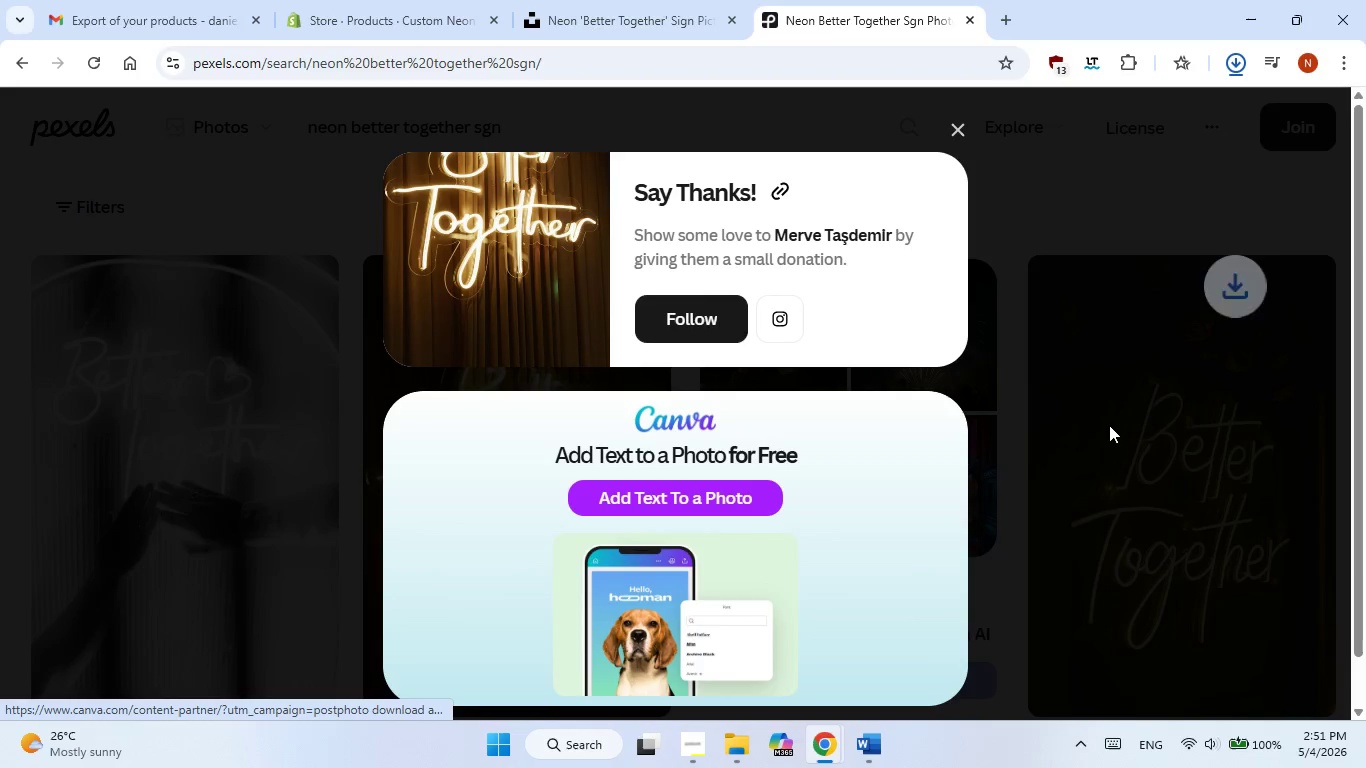 
left_click([1109, 425])
 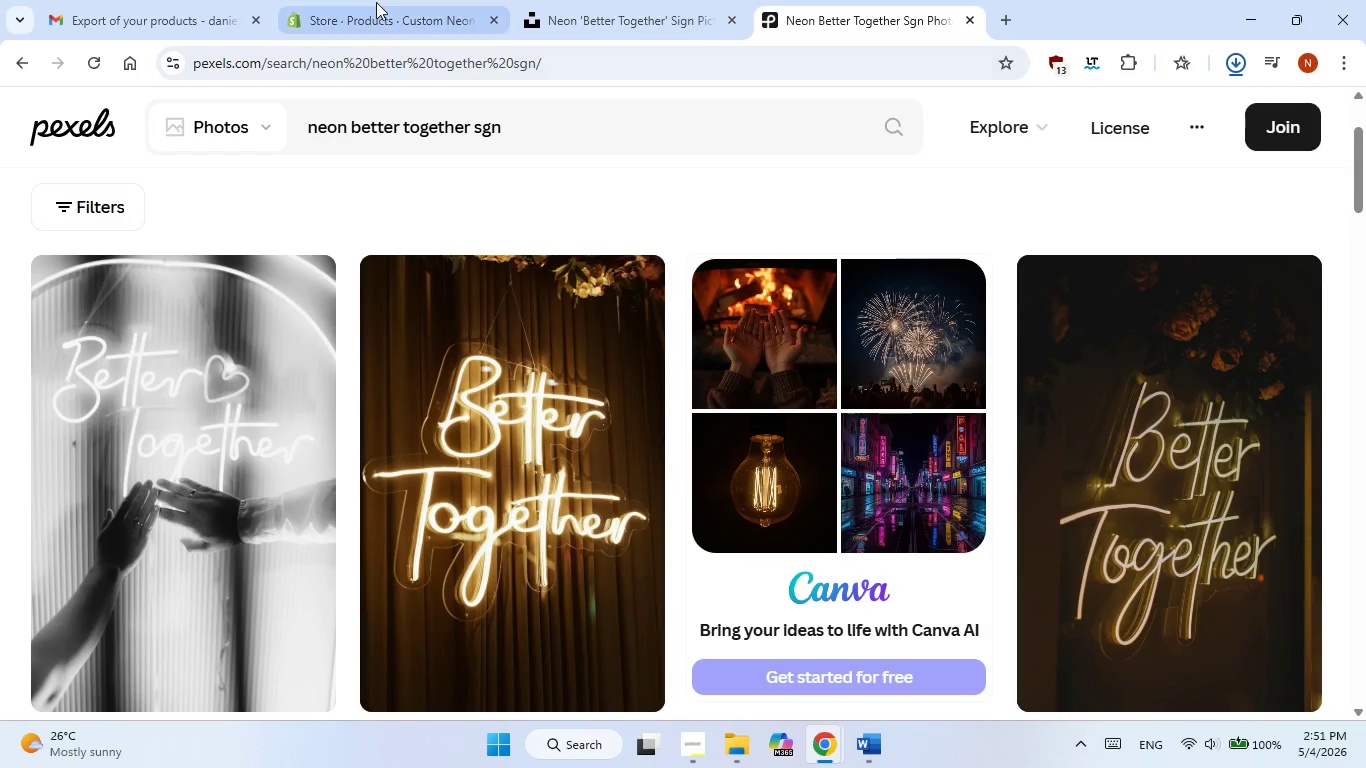 
left_click([377, 0])
 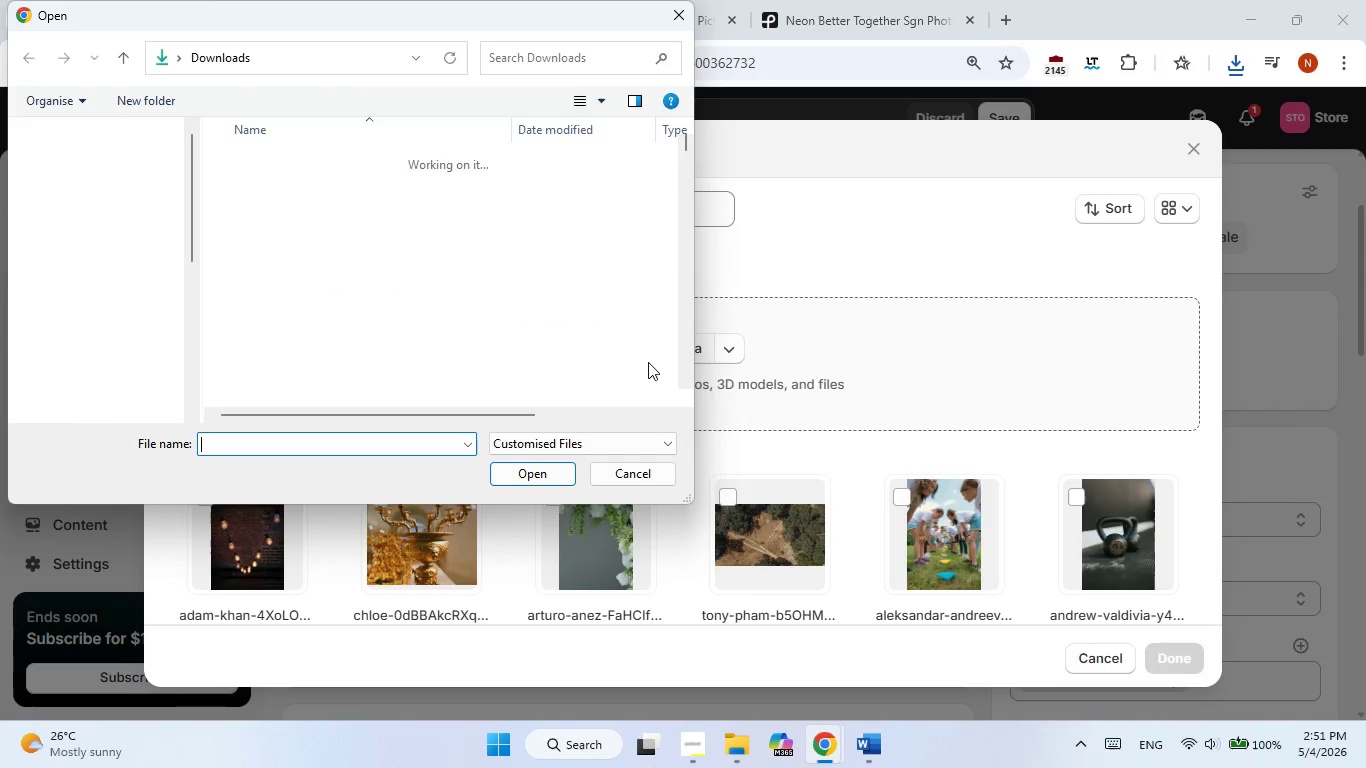 
wait(5.14)
 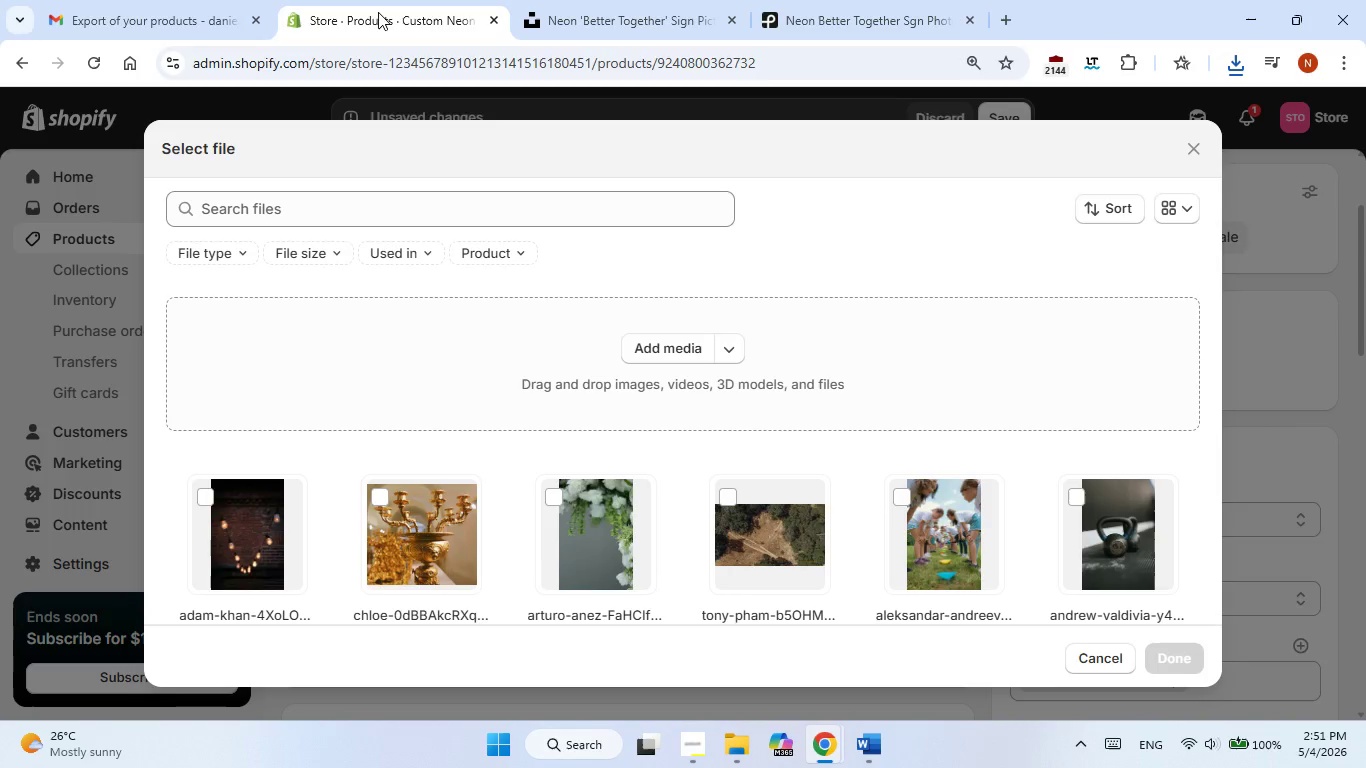 
mouse_move([521, 345])
 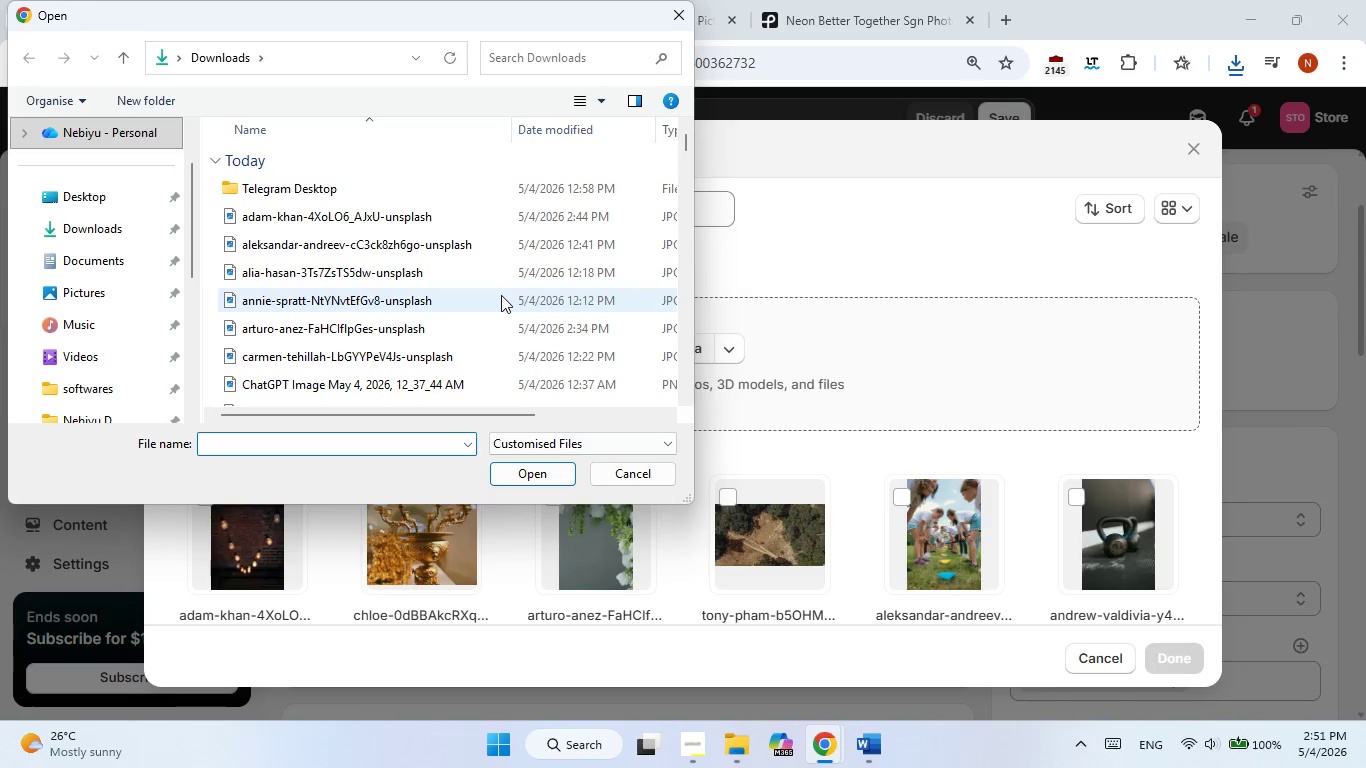 
scroll: coordinate [501, 295], scroll_direction: down, amount: 2.0
 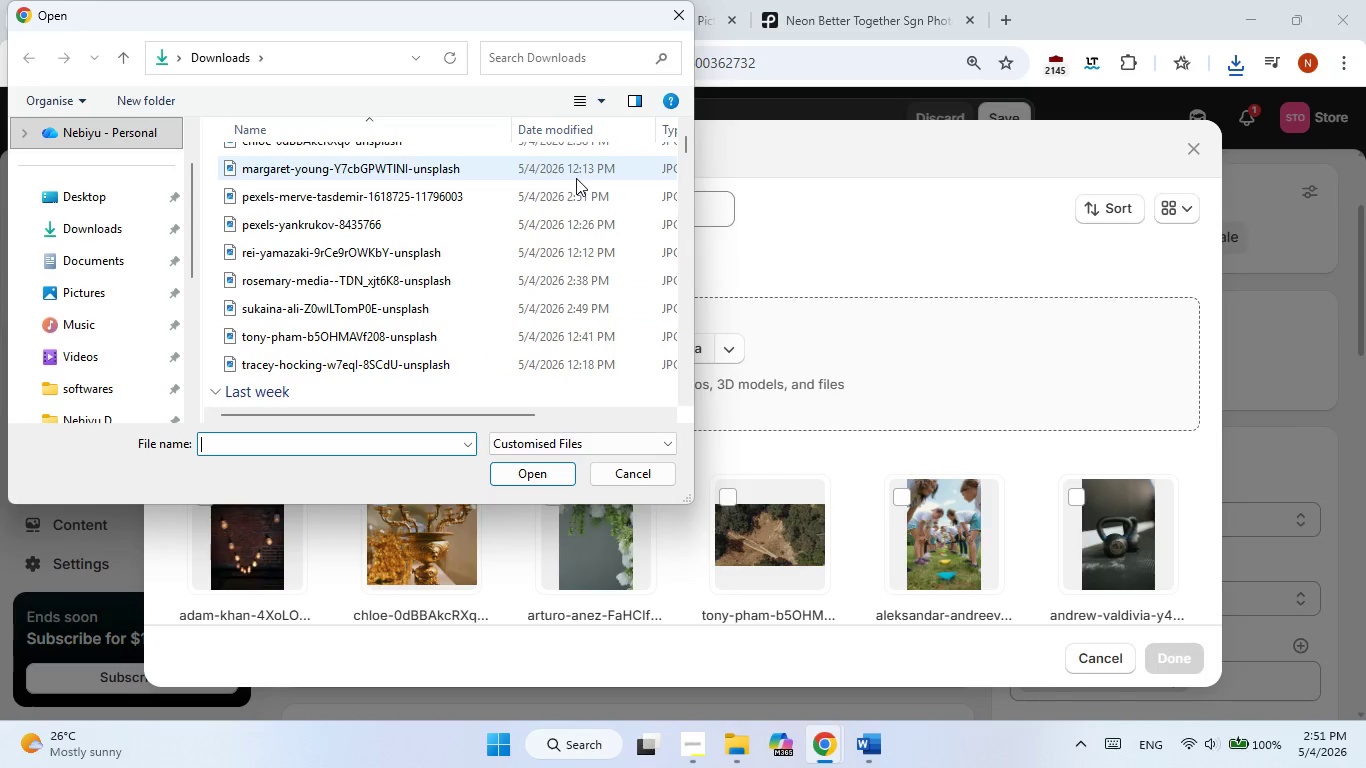 
double_click([571, 204])
 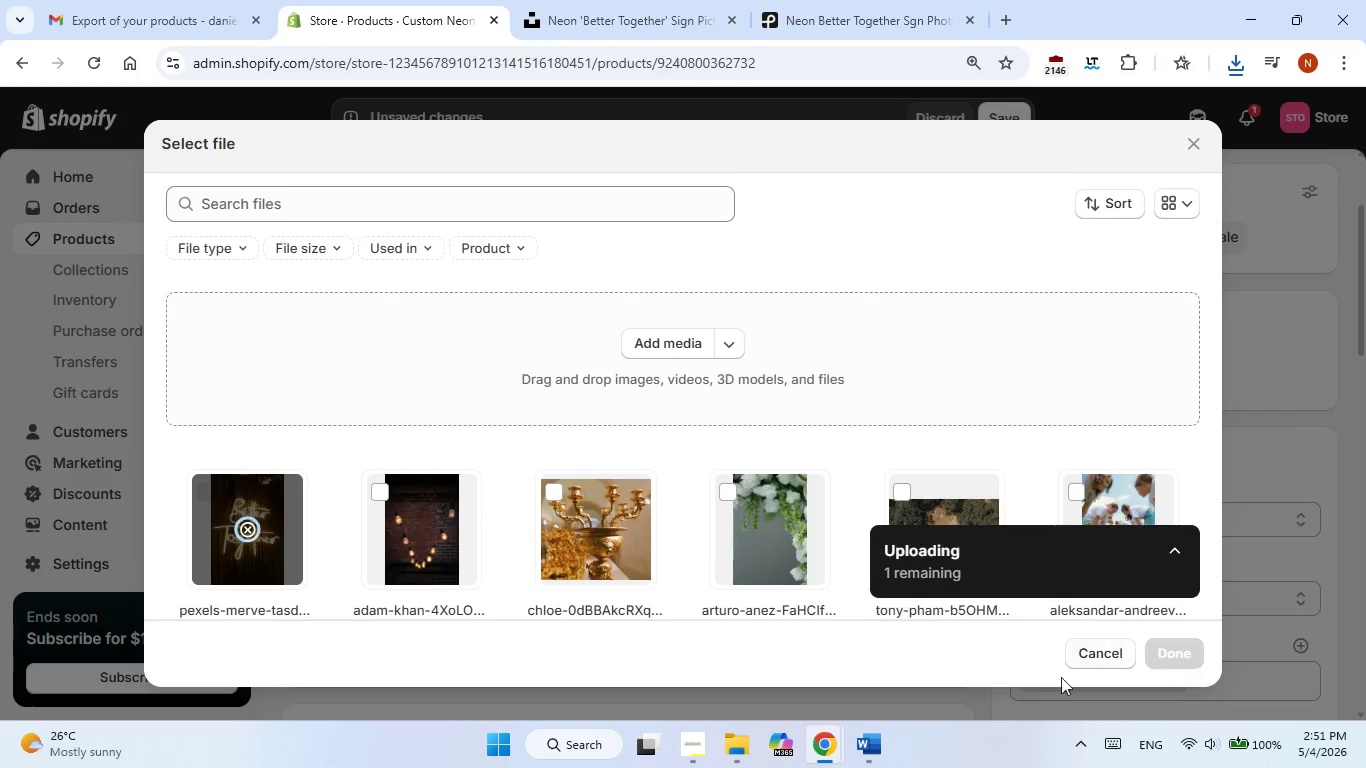 
left_click([861, 747])
 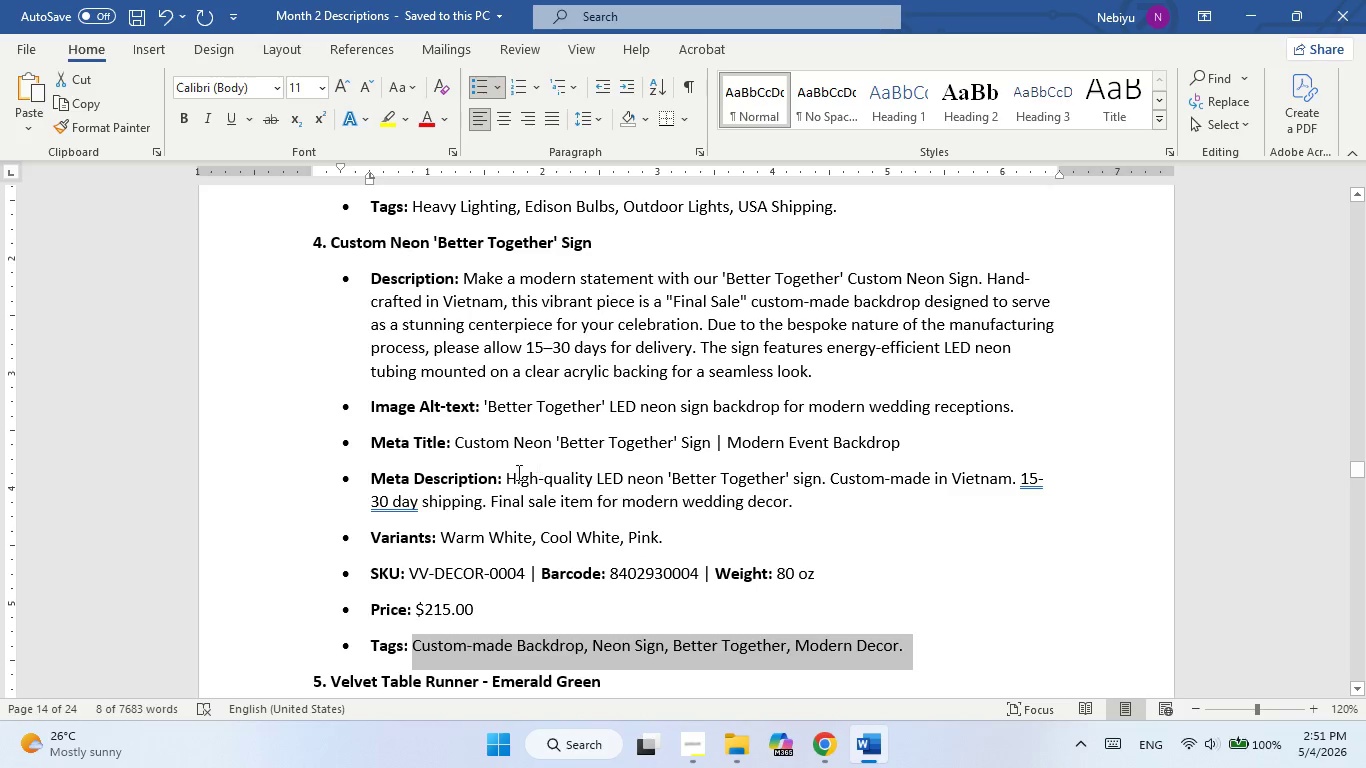 
left_click_drag(start_coordinate=[512, 475], to_coordinate=[817, 495])
 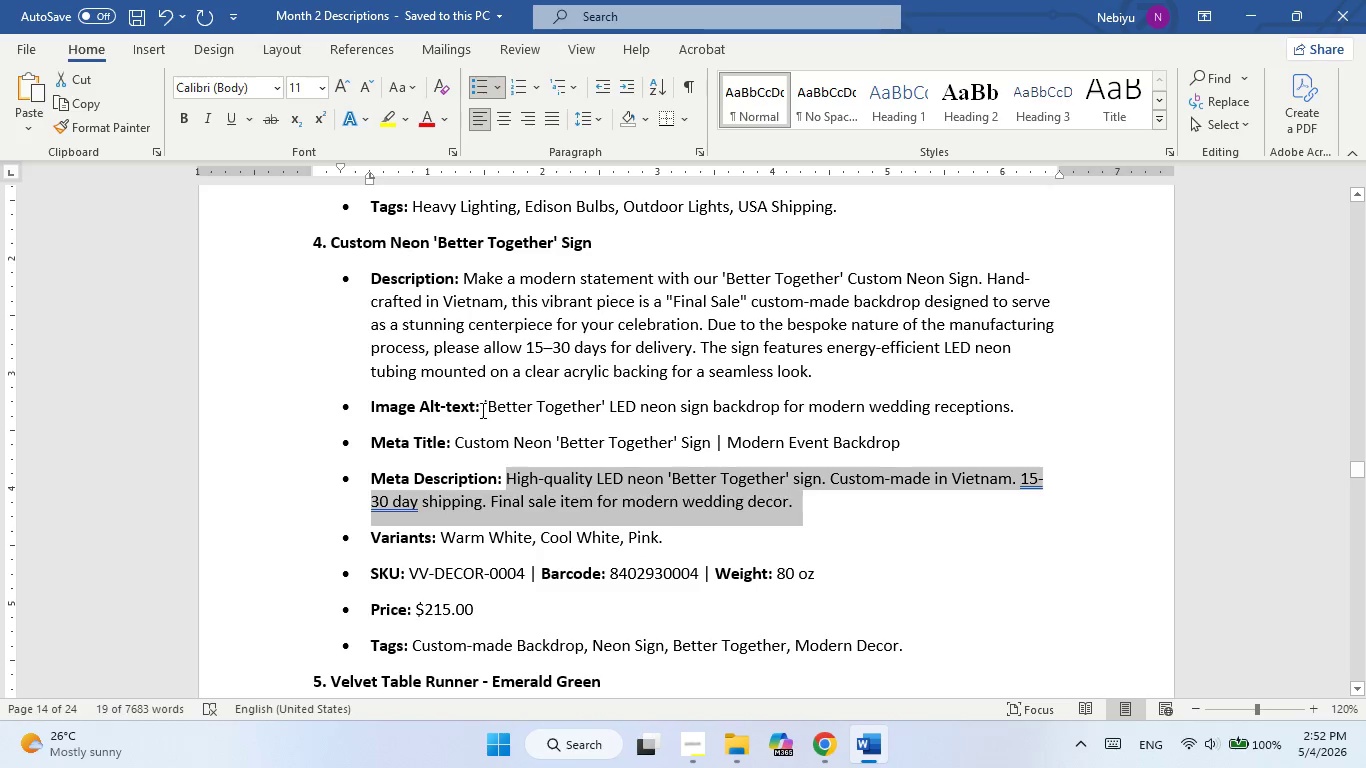 
left_click_drag(start_coordinate=[489, 404], to_coordinate=[995, 404])
 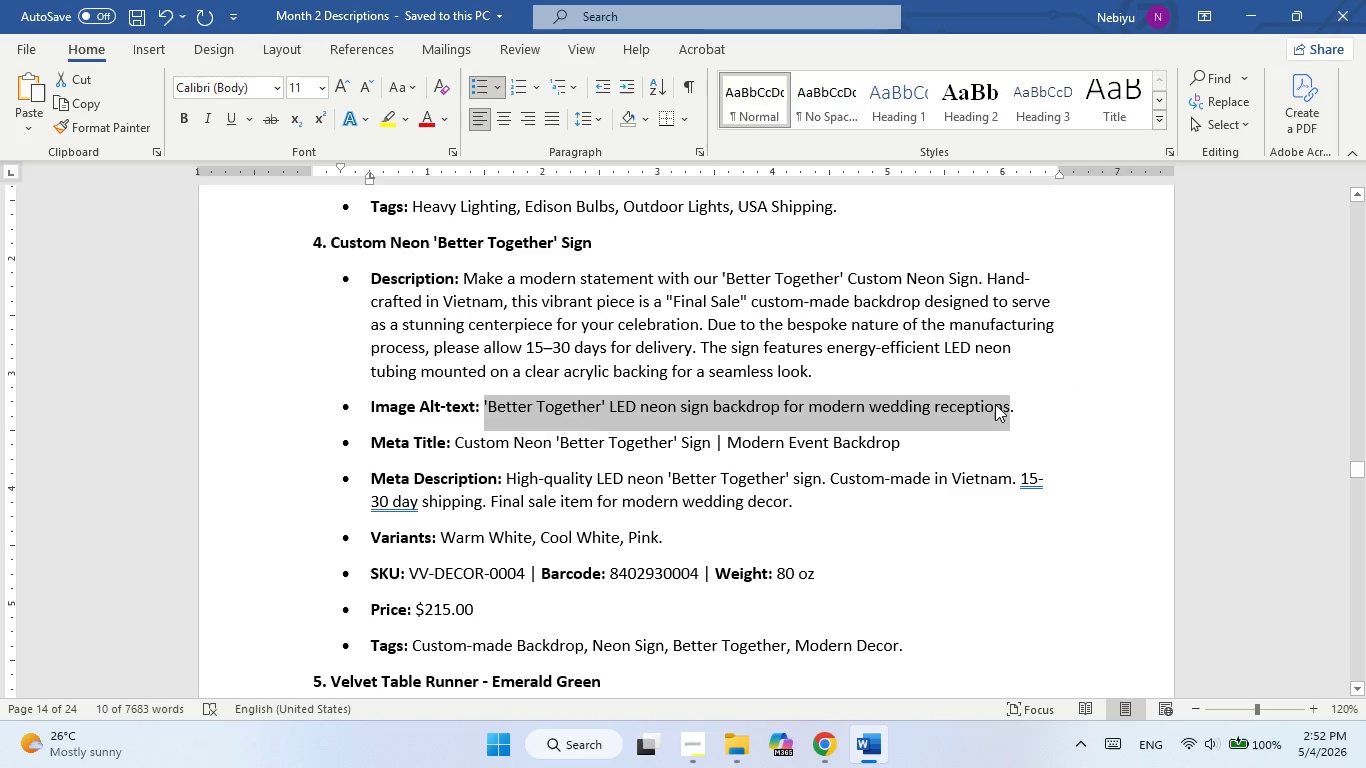 
right_click([995, 404])
 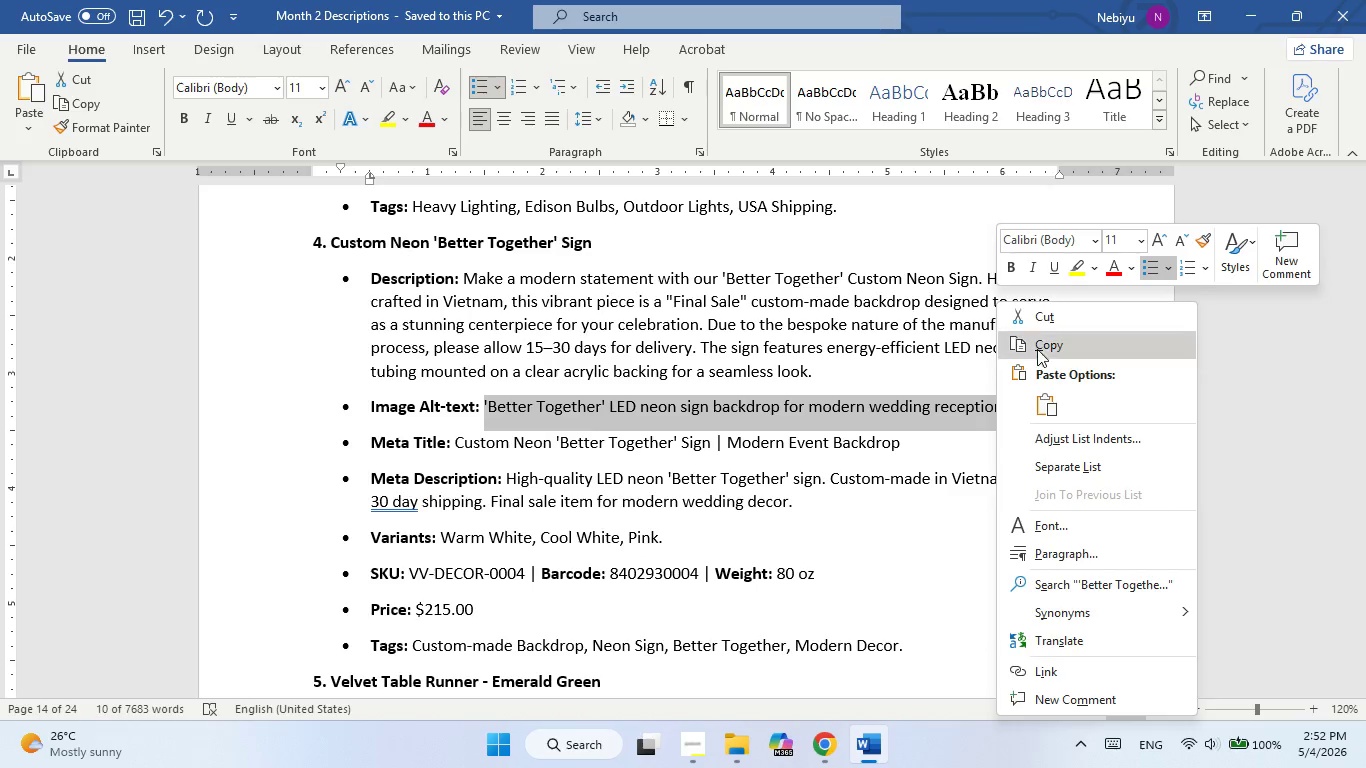 
left_click([1040, 342])
 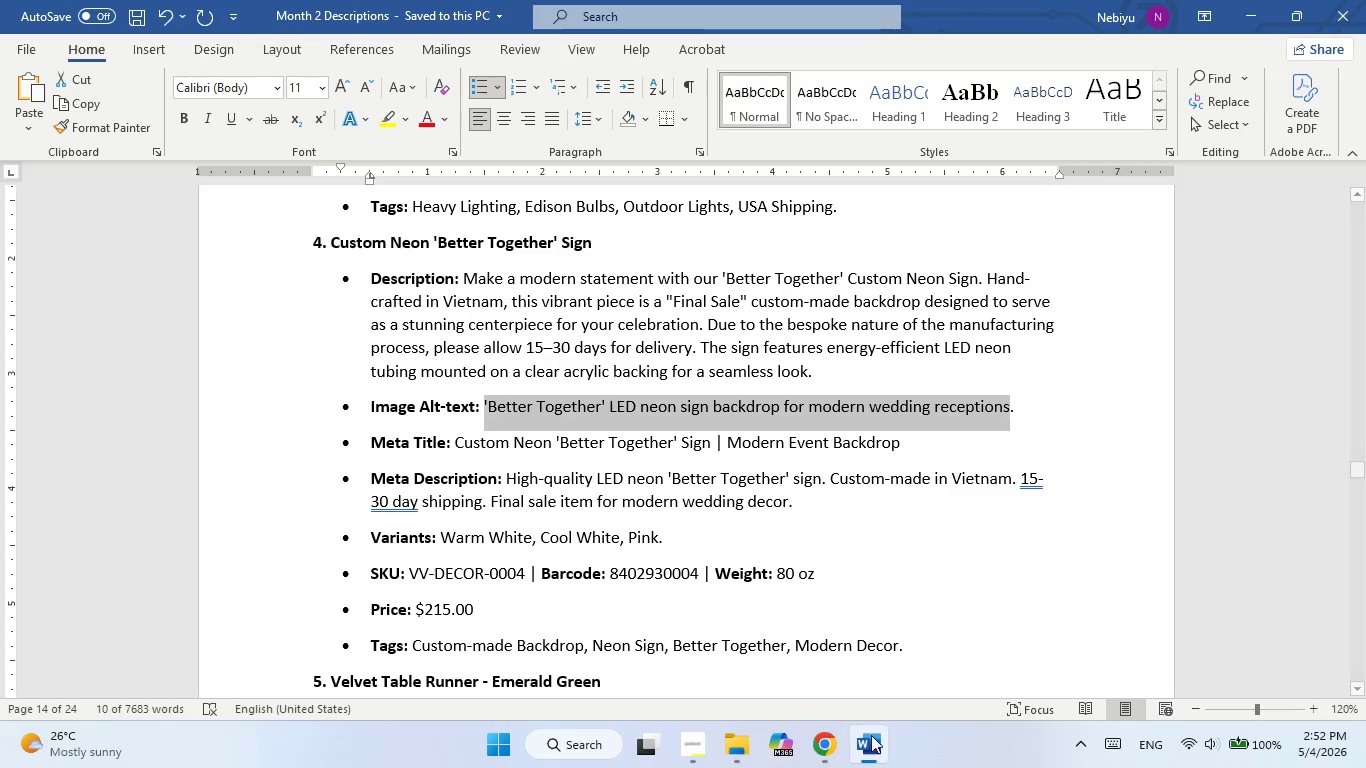 
left_click([879, 749])
 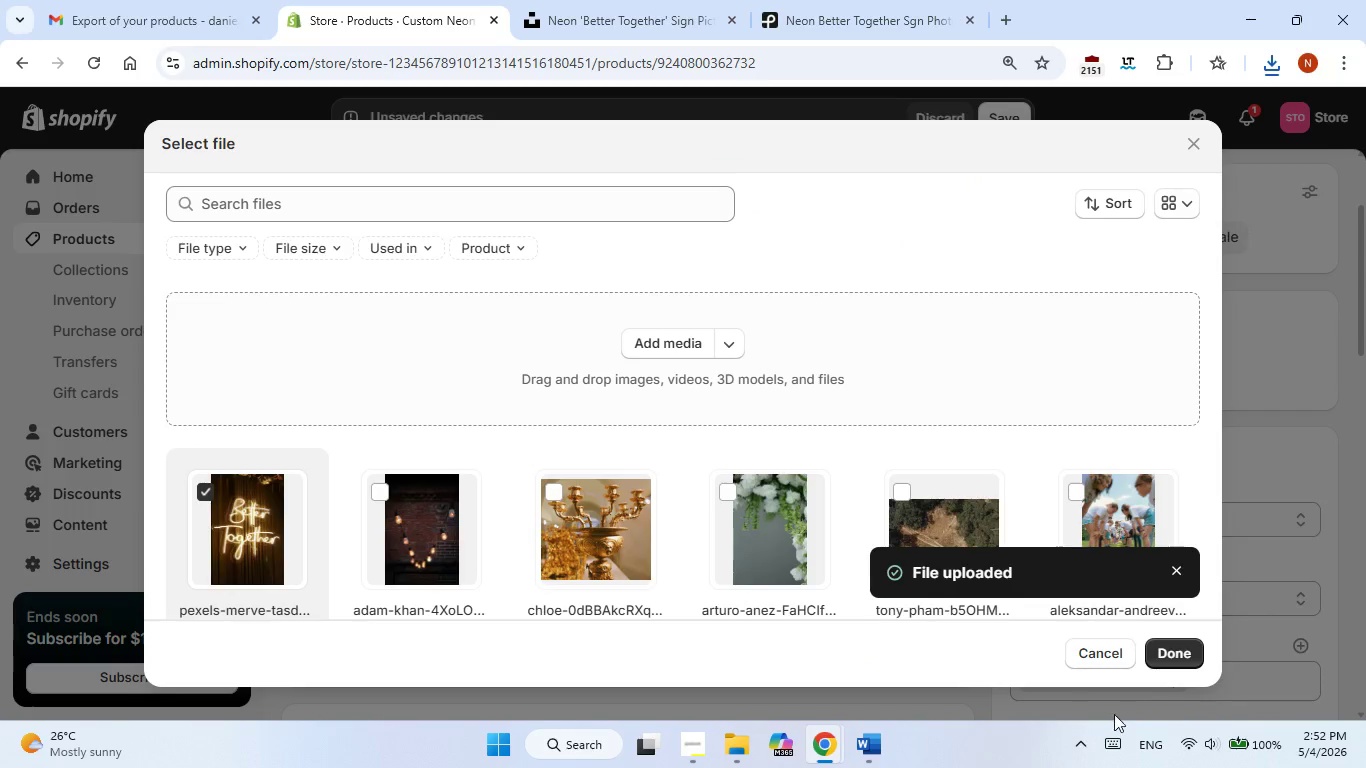 
left_click([1184, 645])
 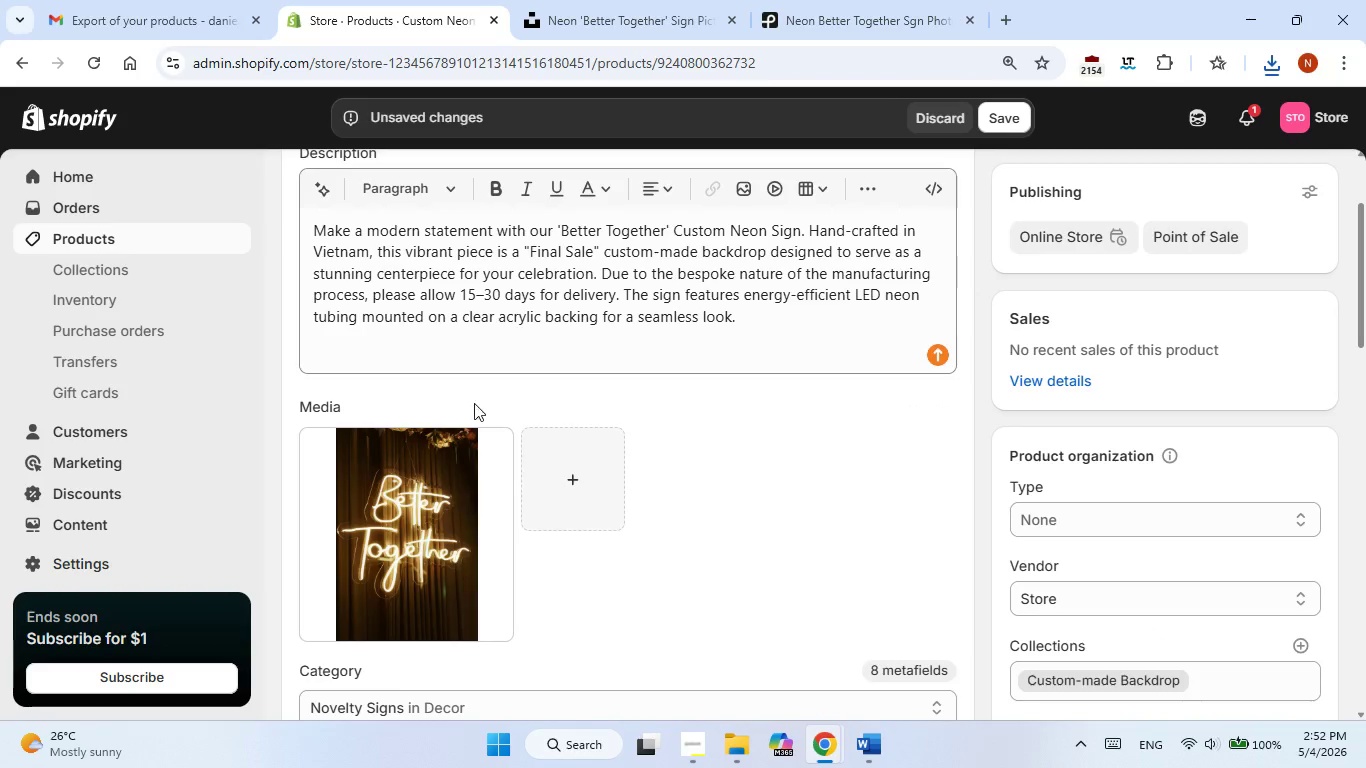 
left_click([440, 484])
 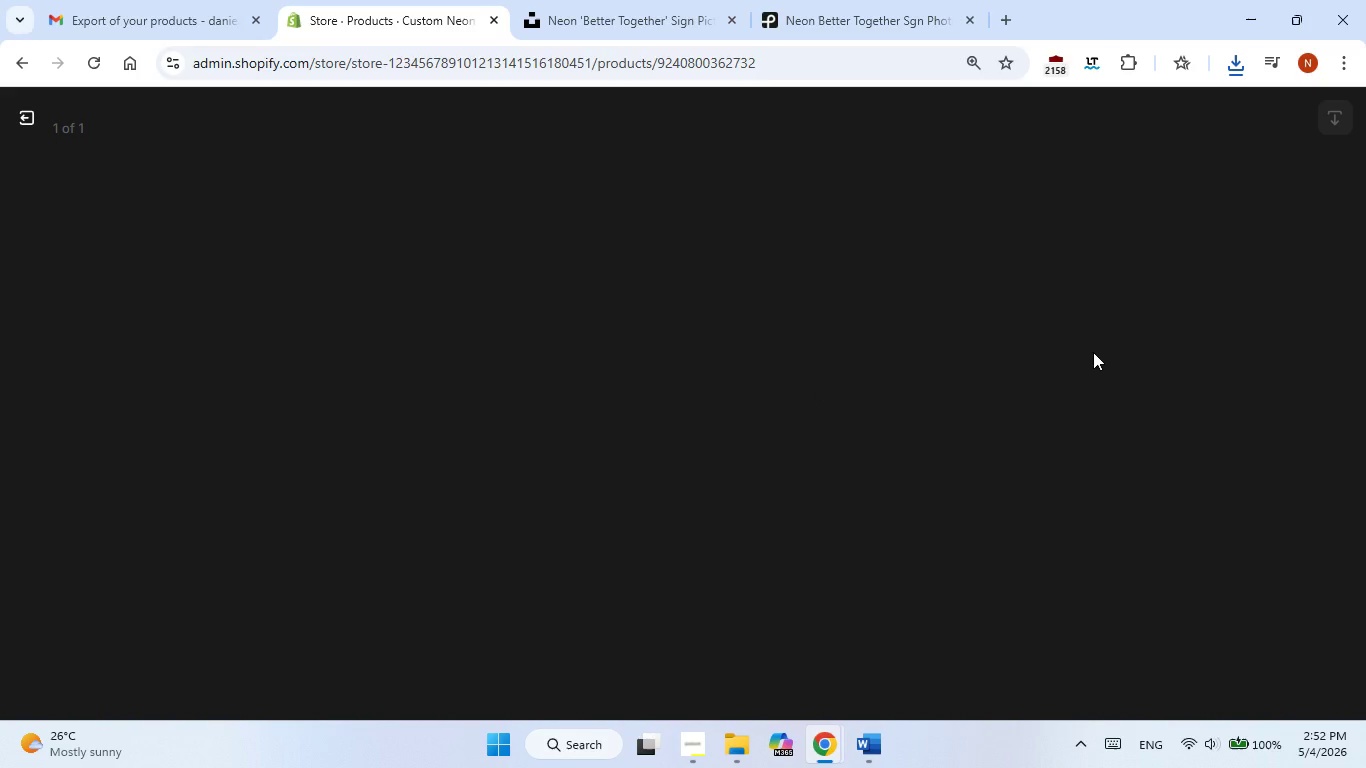 
wait(6.27)
 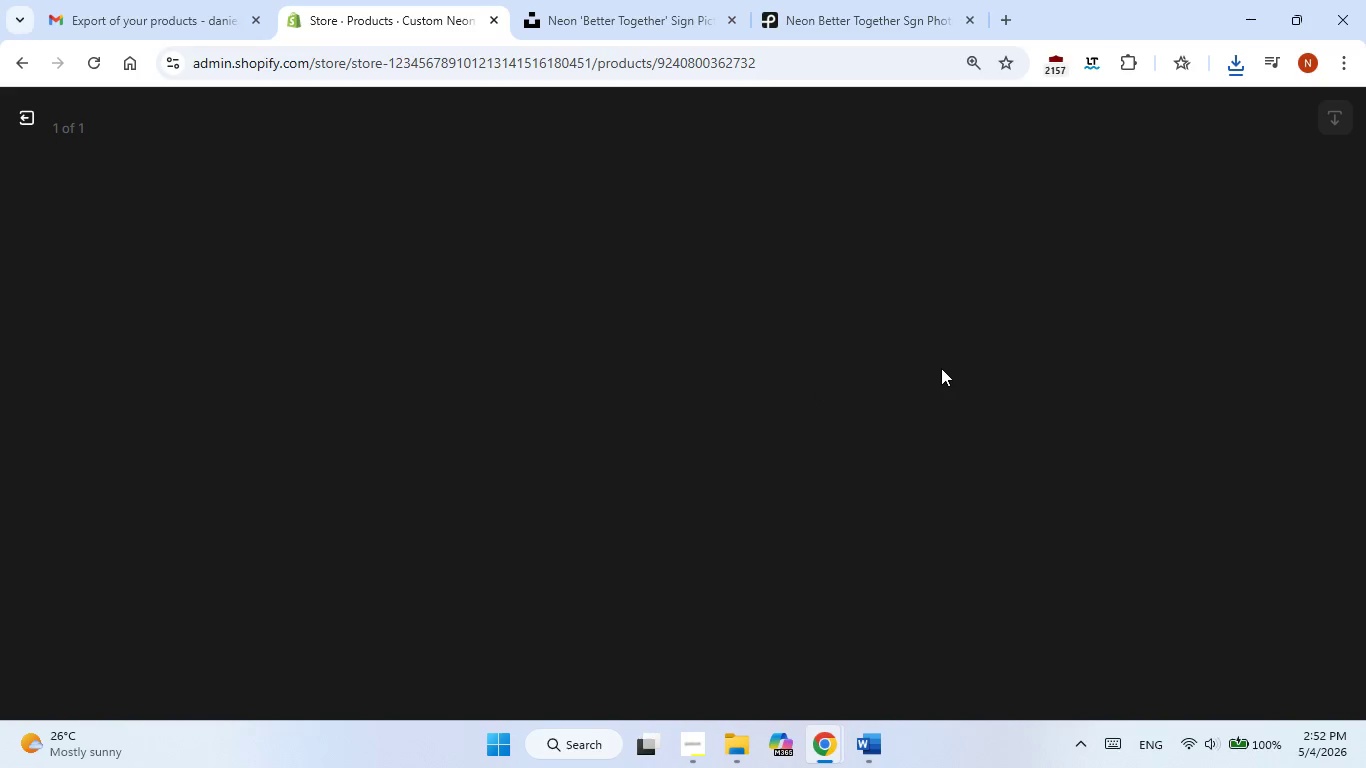 
left_click([1094, 360])
 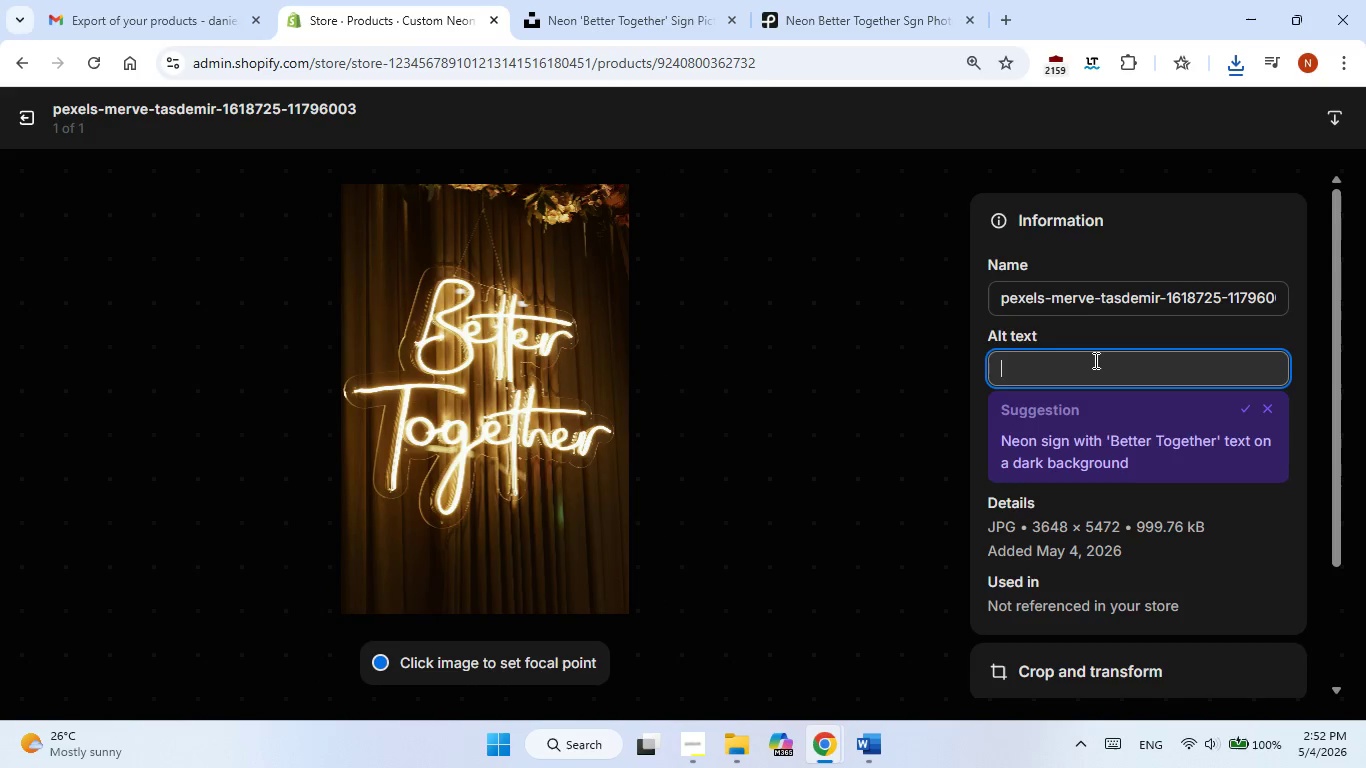 
right_click([1094, 360])
 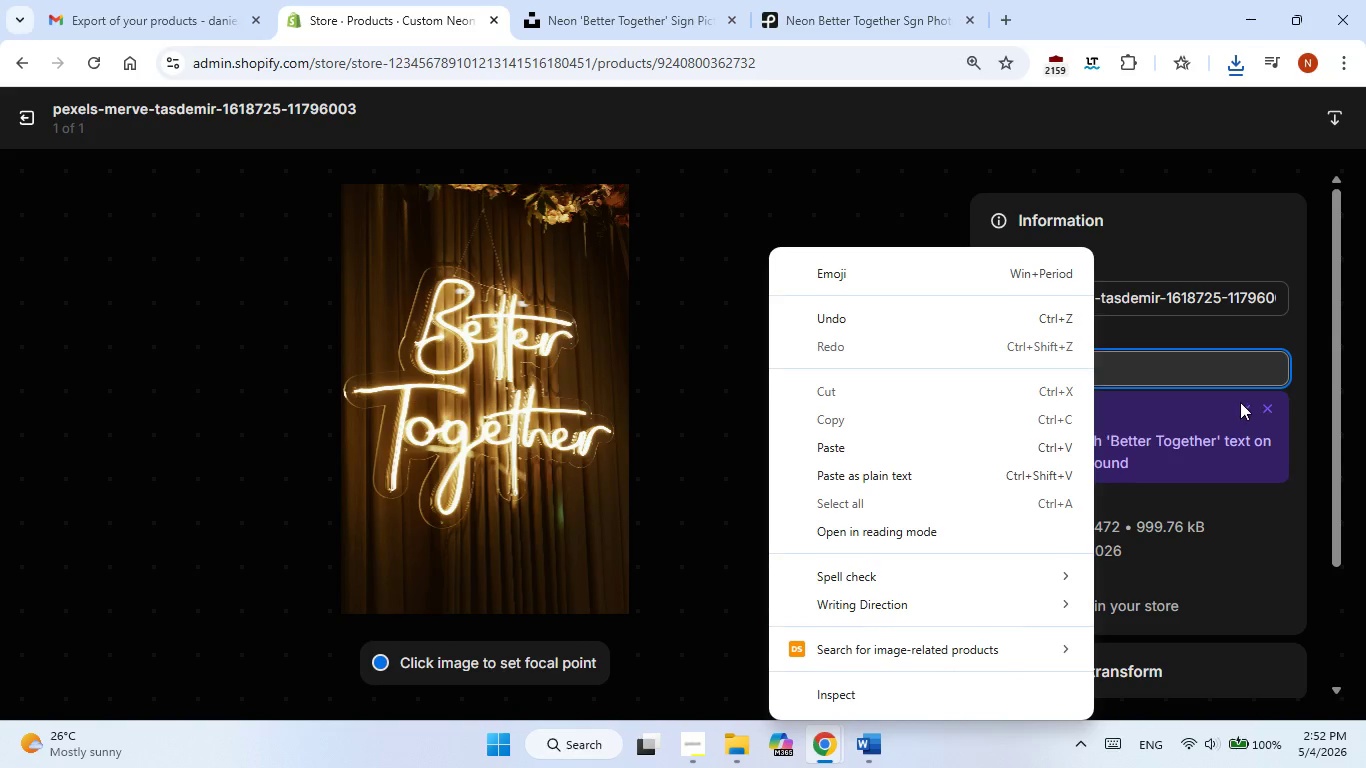 
left_click([1240, 402])
 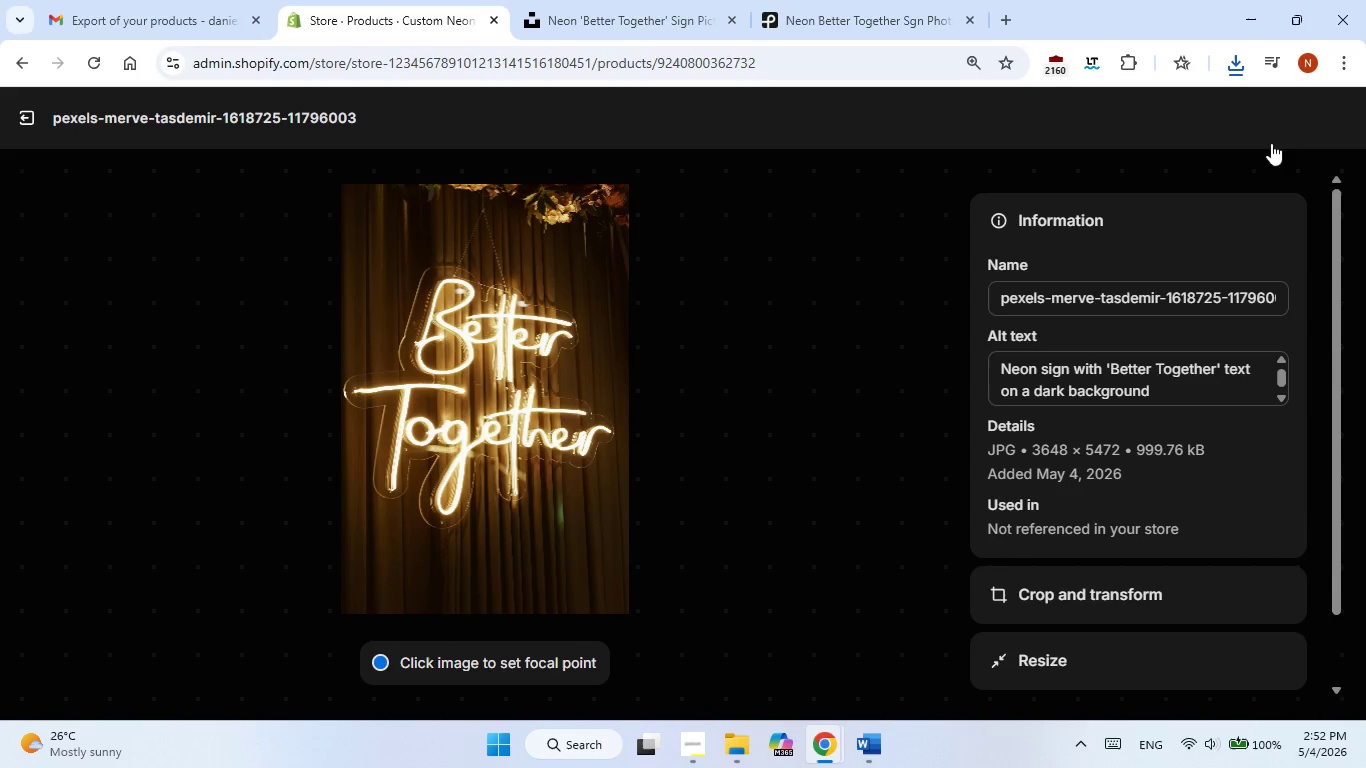 
left_click([1284, 120])
 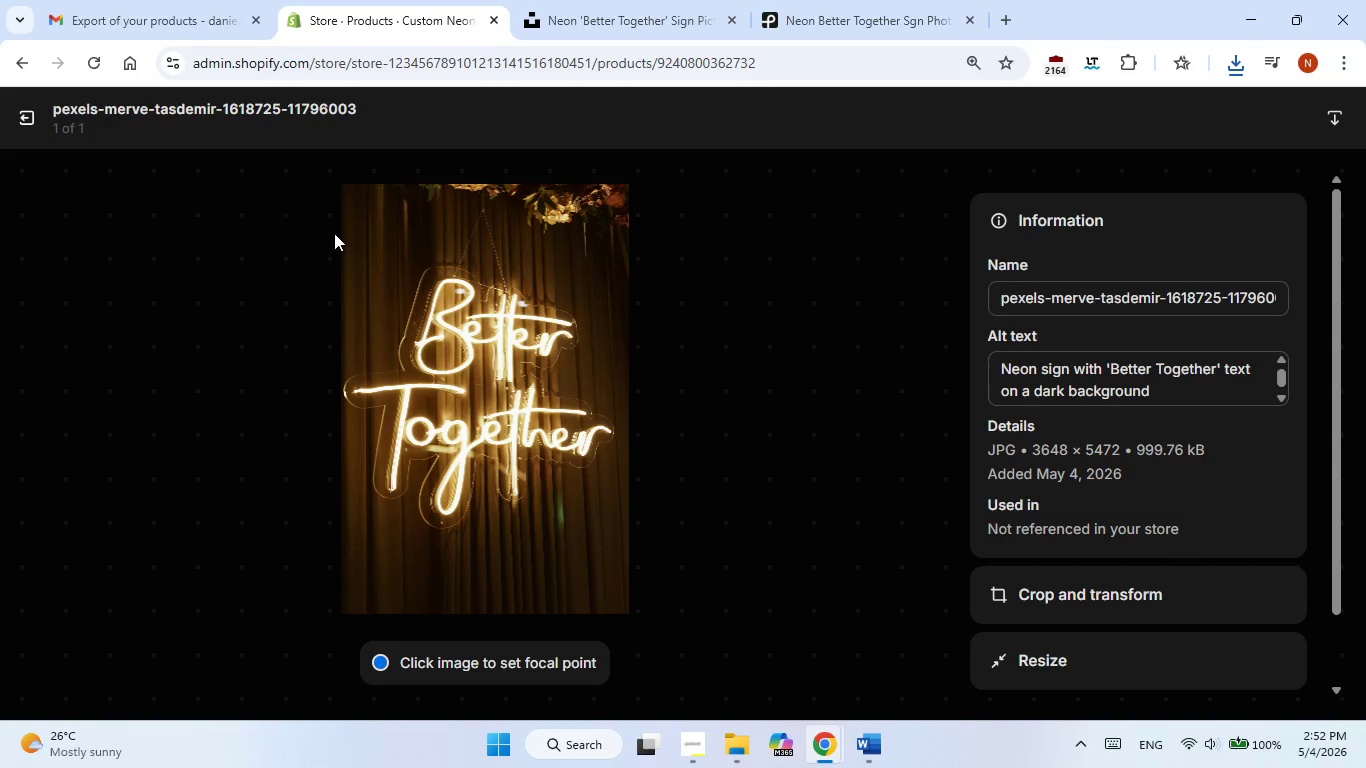 
wait(13.8)
 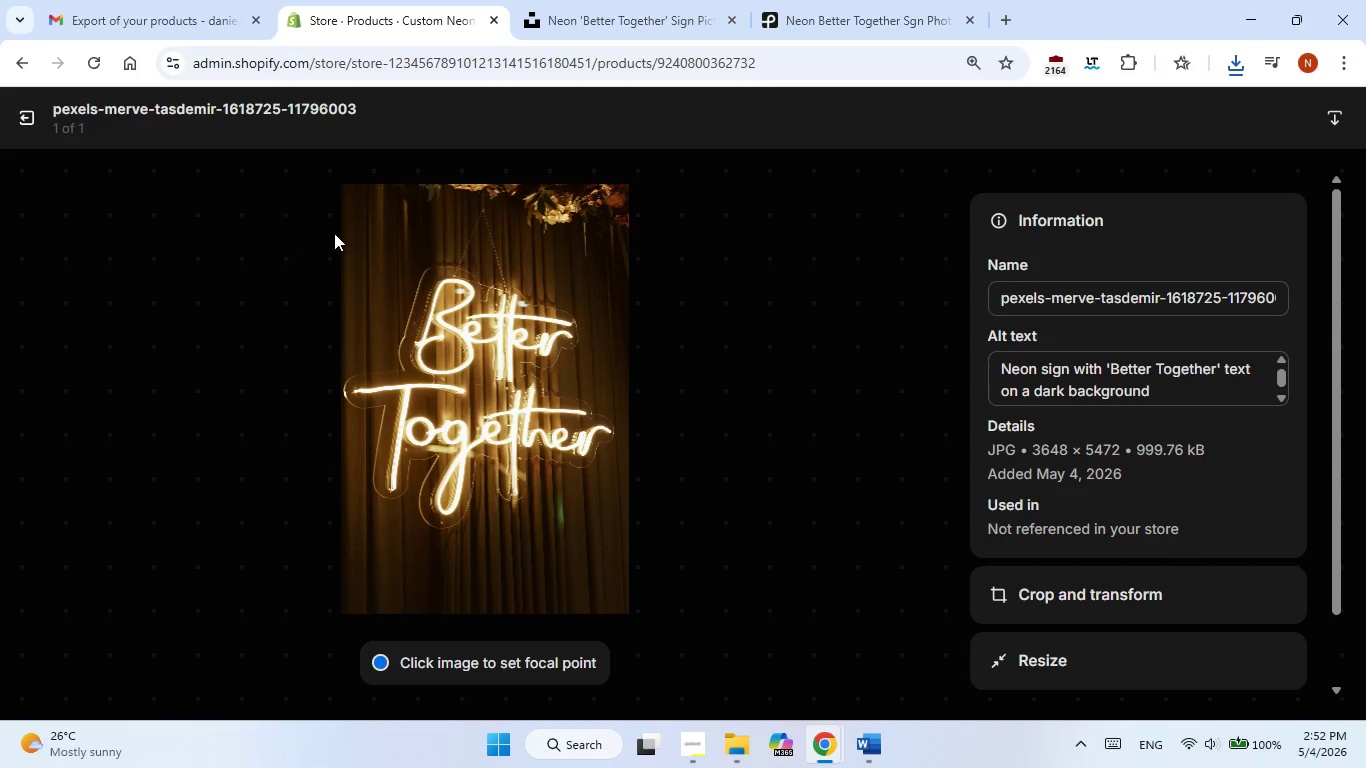 
double_click([34, 116])
 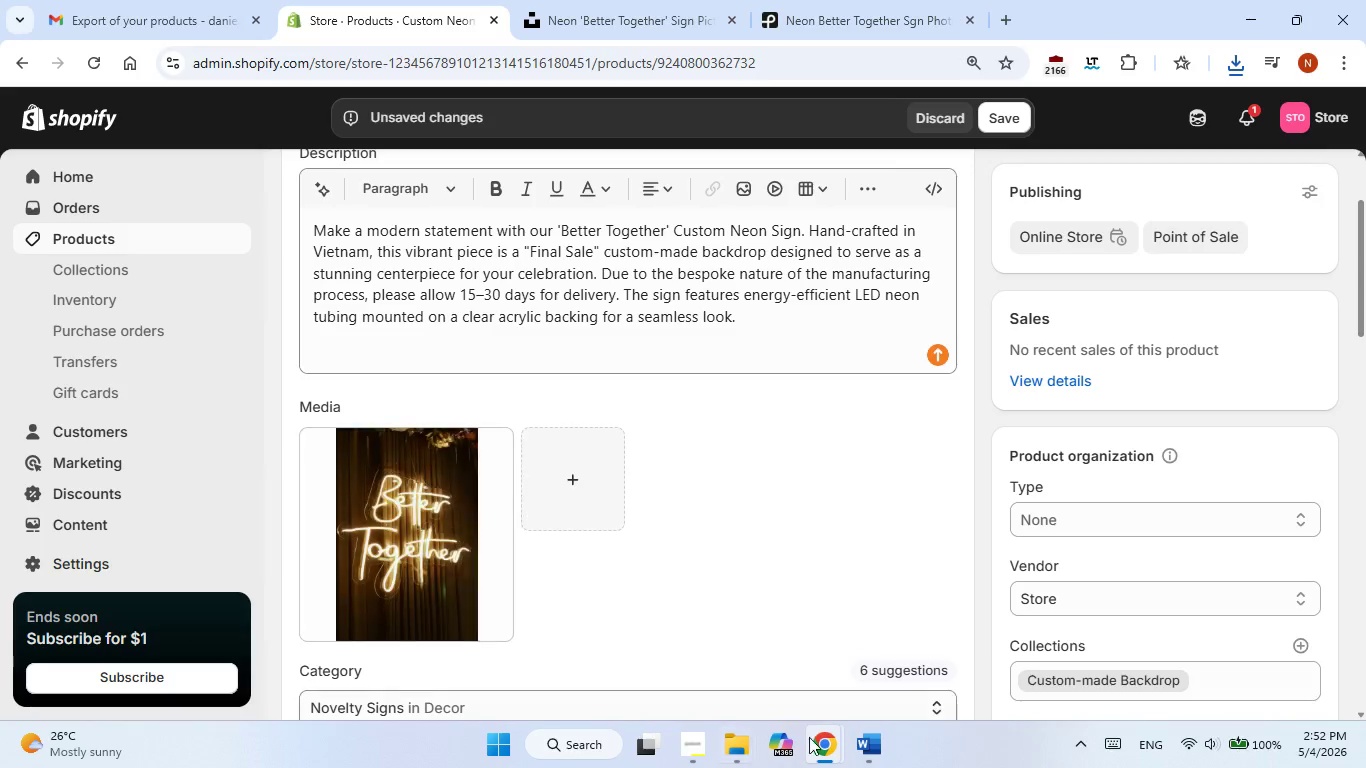 
scroll: coordinate [882, 579], scroll_direction: down, amount: 3.0
 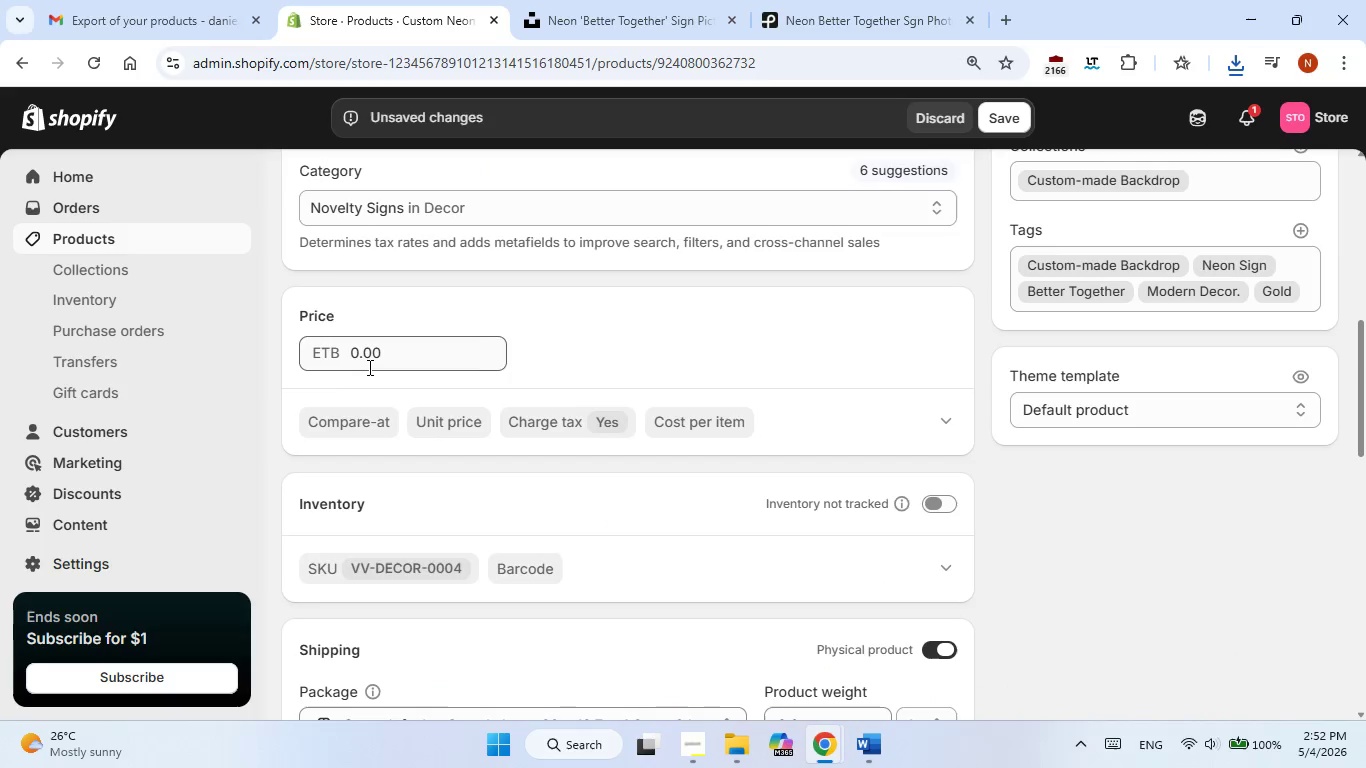 
left_click([368, 367])
 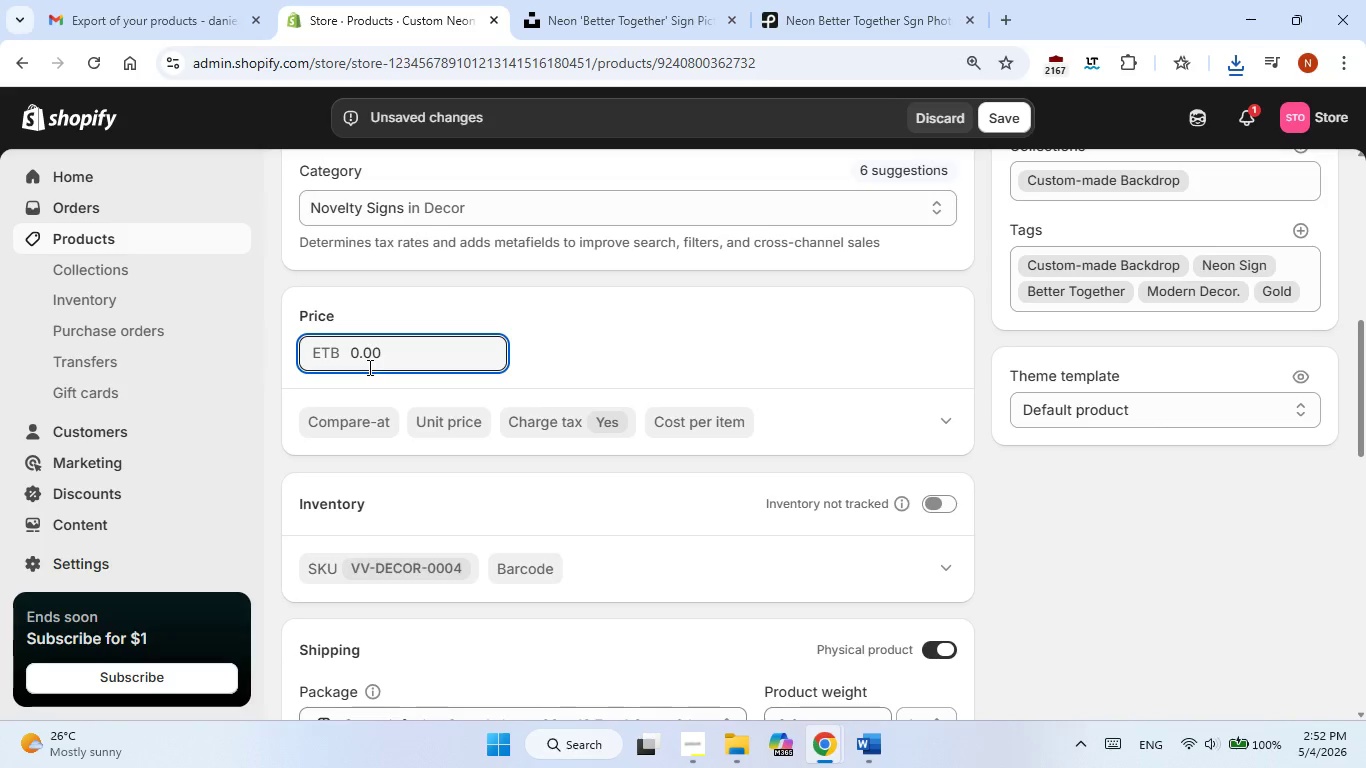 
key(Backspace)
 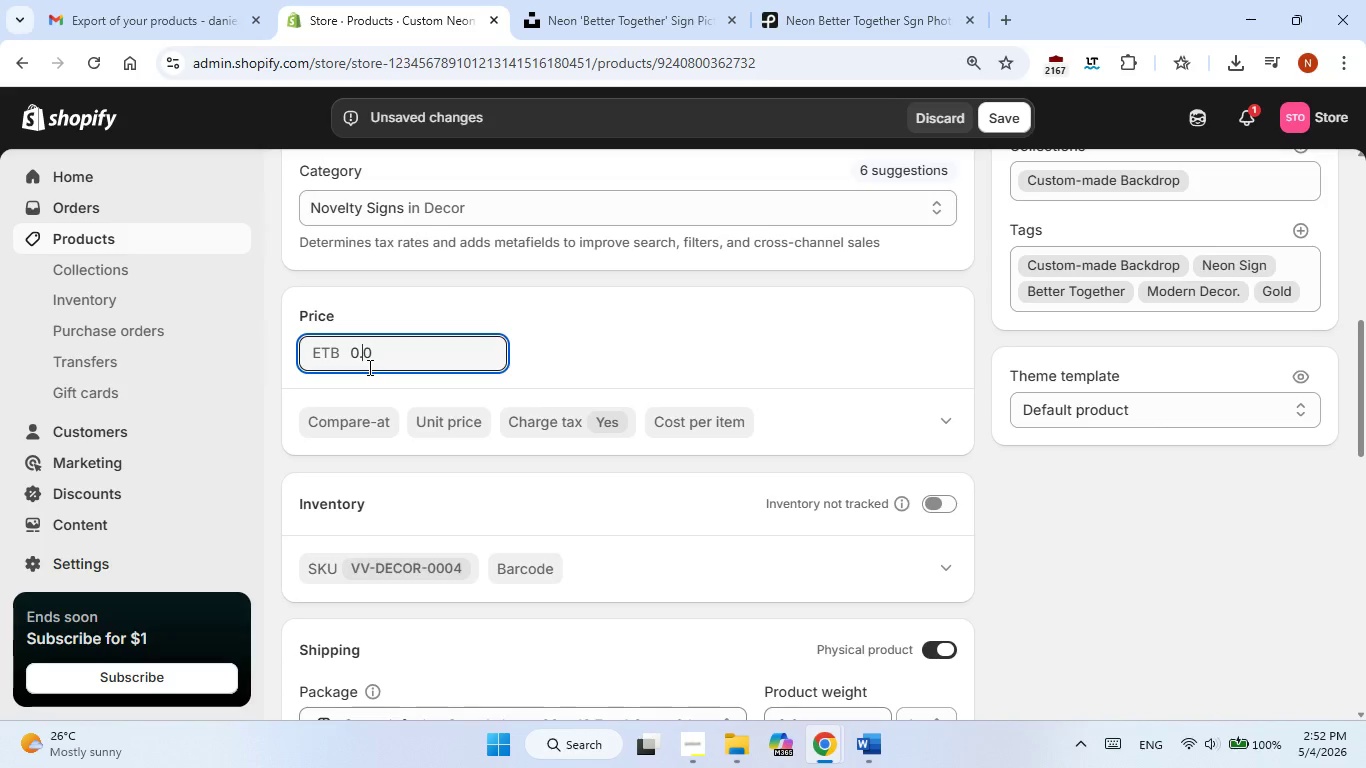 
hold_key(key=Delete, duration=0.42)
 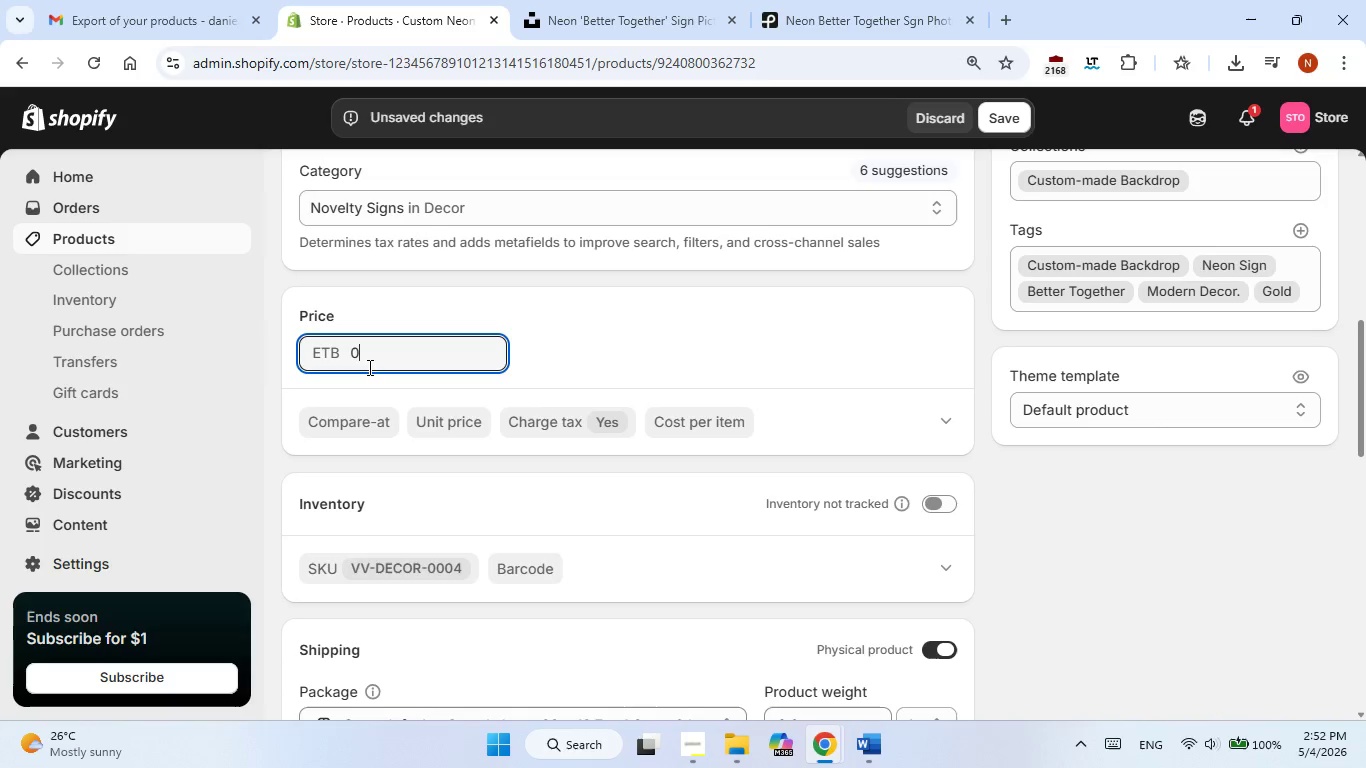 
key(Backspace)
 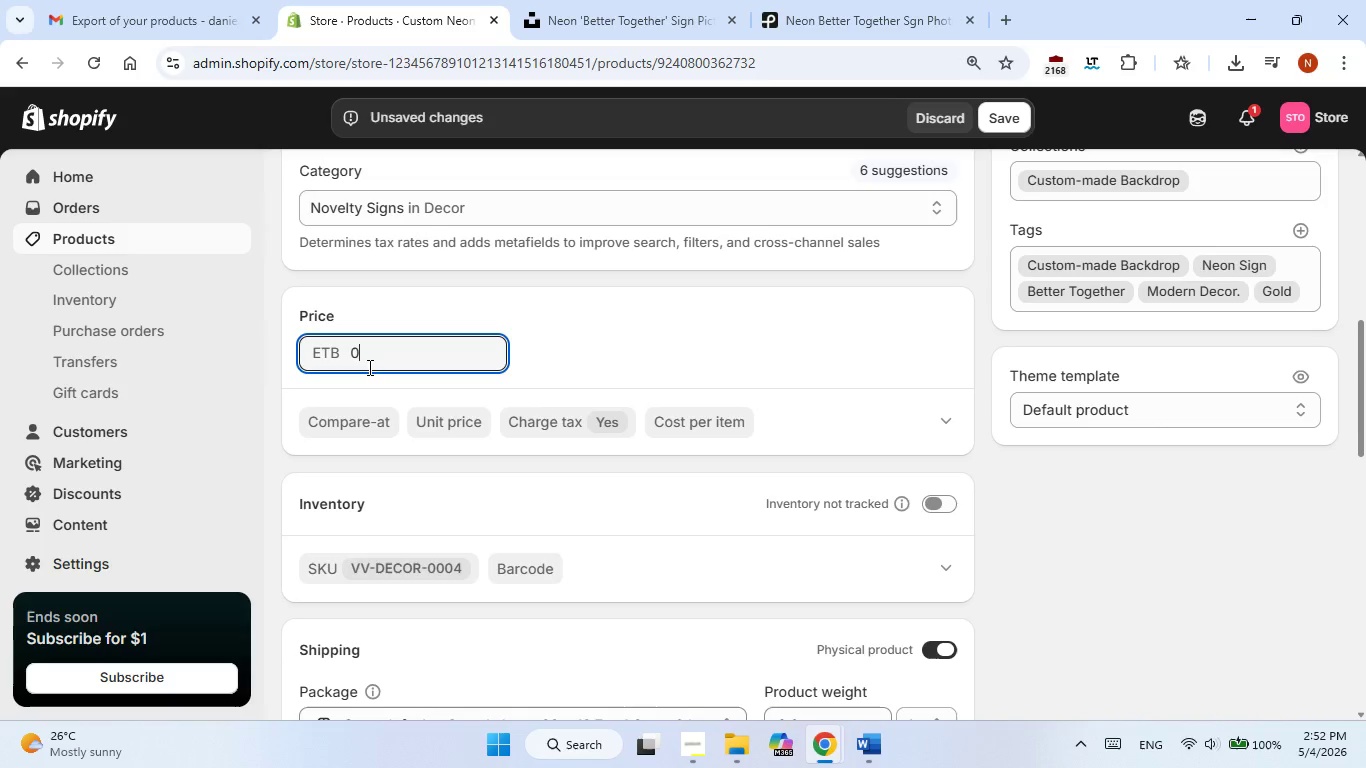 
key(Backspace)
 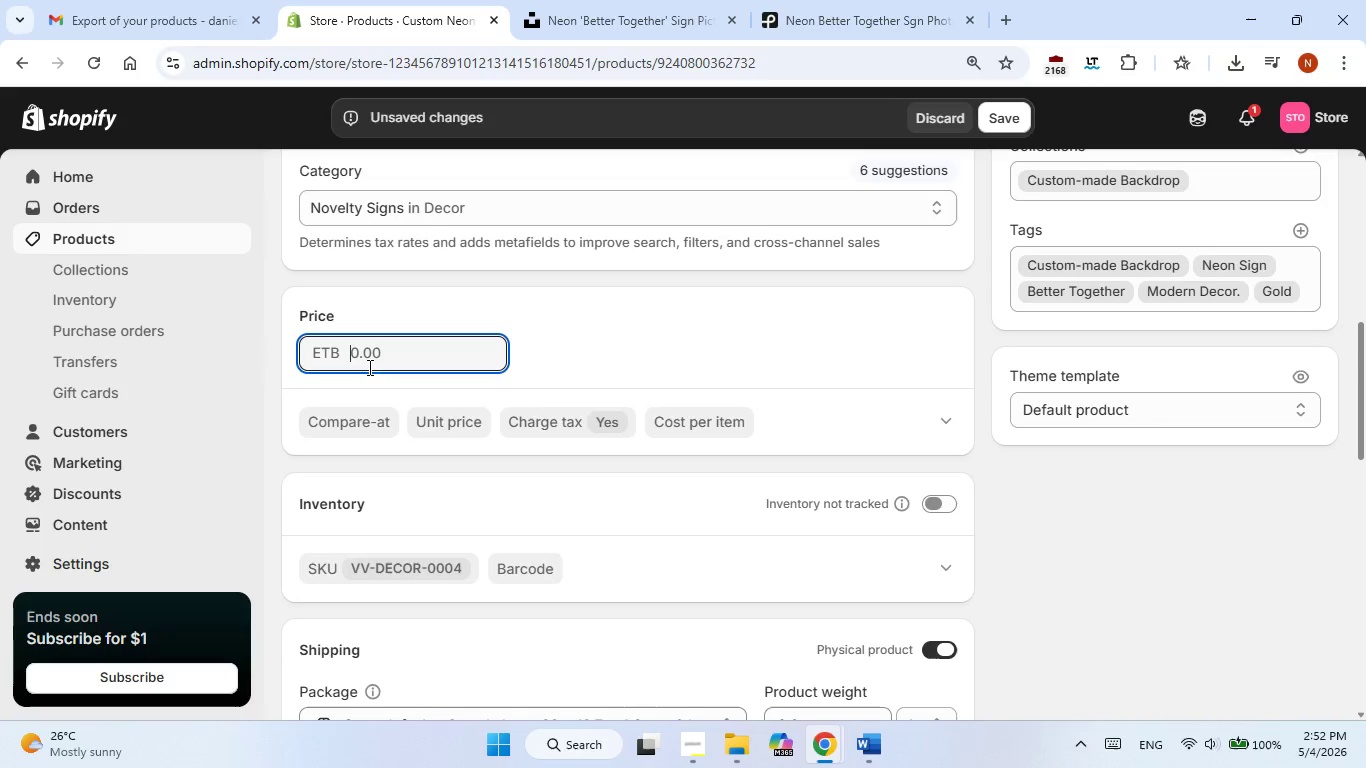 
key(Backspace)
 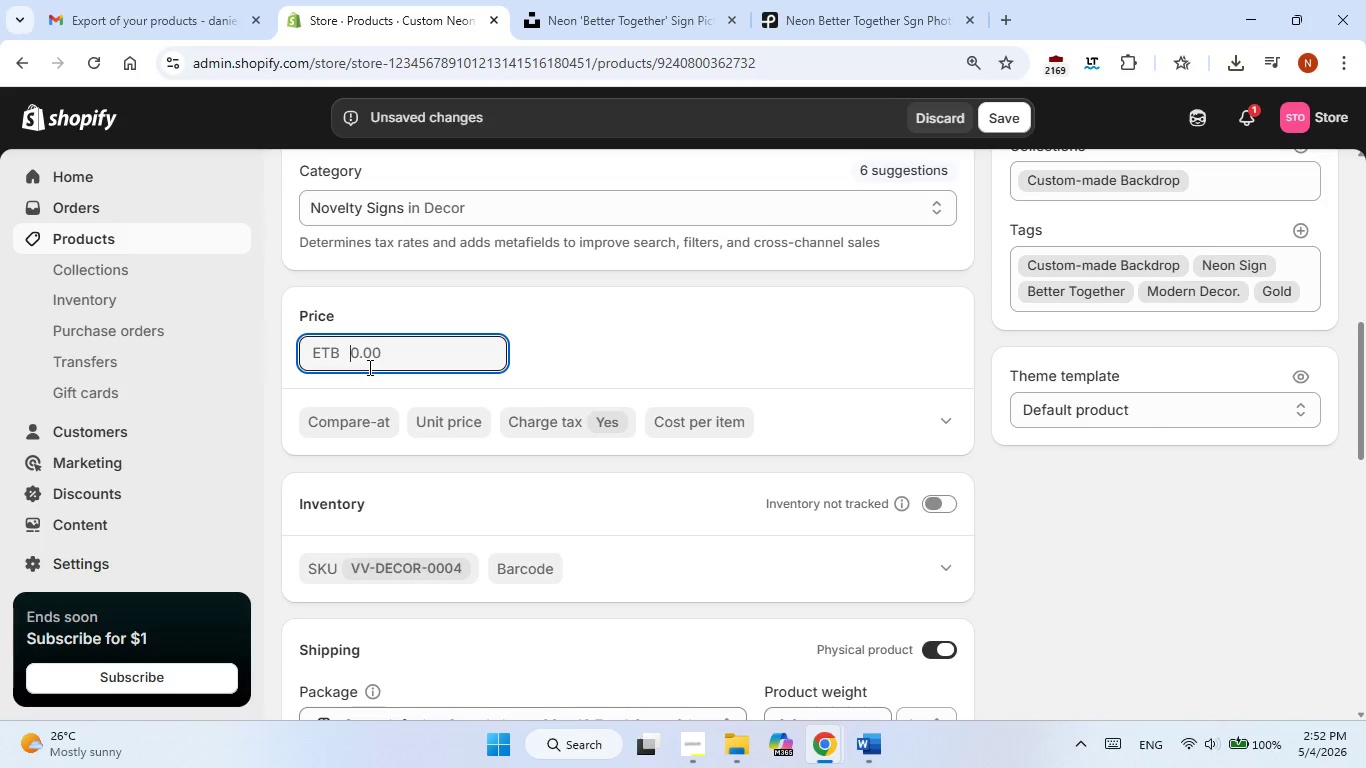 
key(Numpad2)
 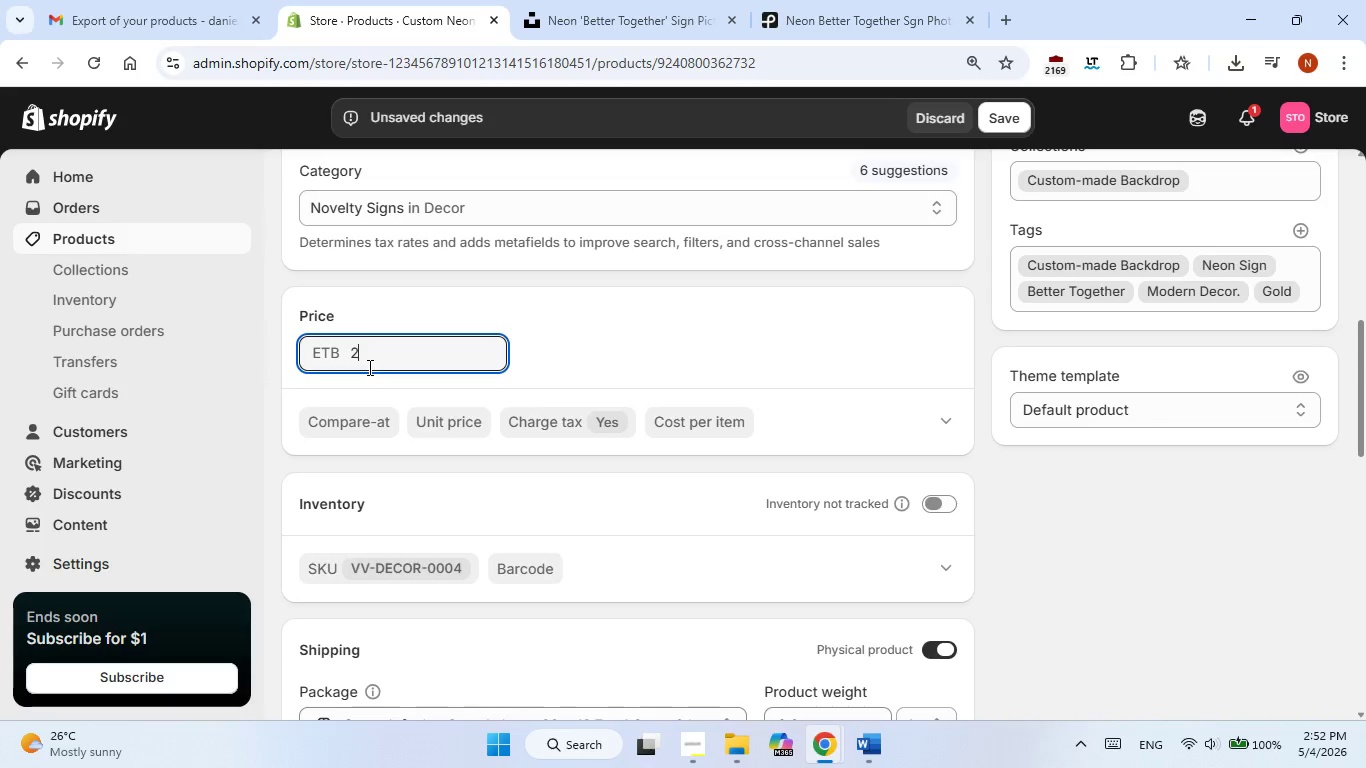 
key(Numpad1)
 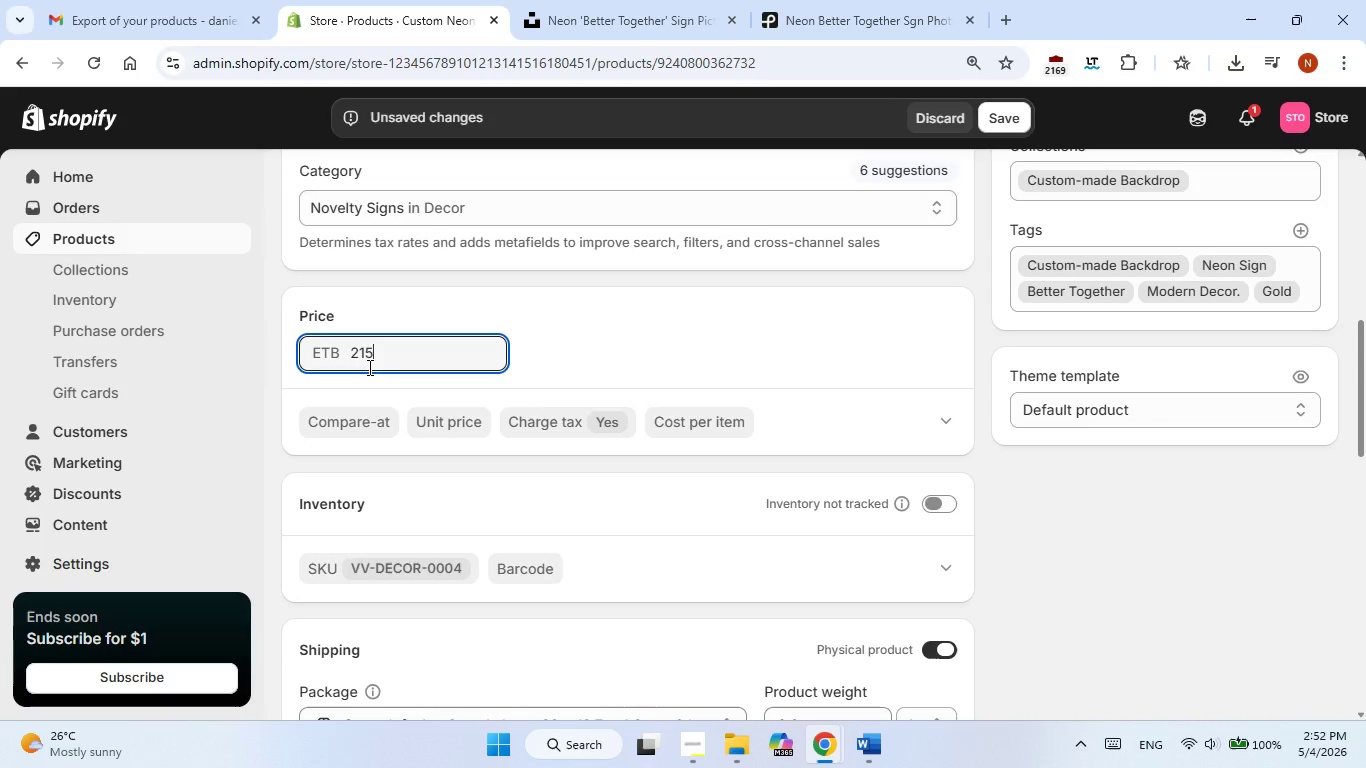 
key(Numpad5)
 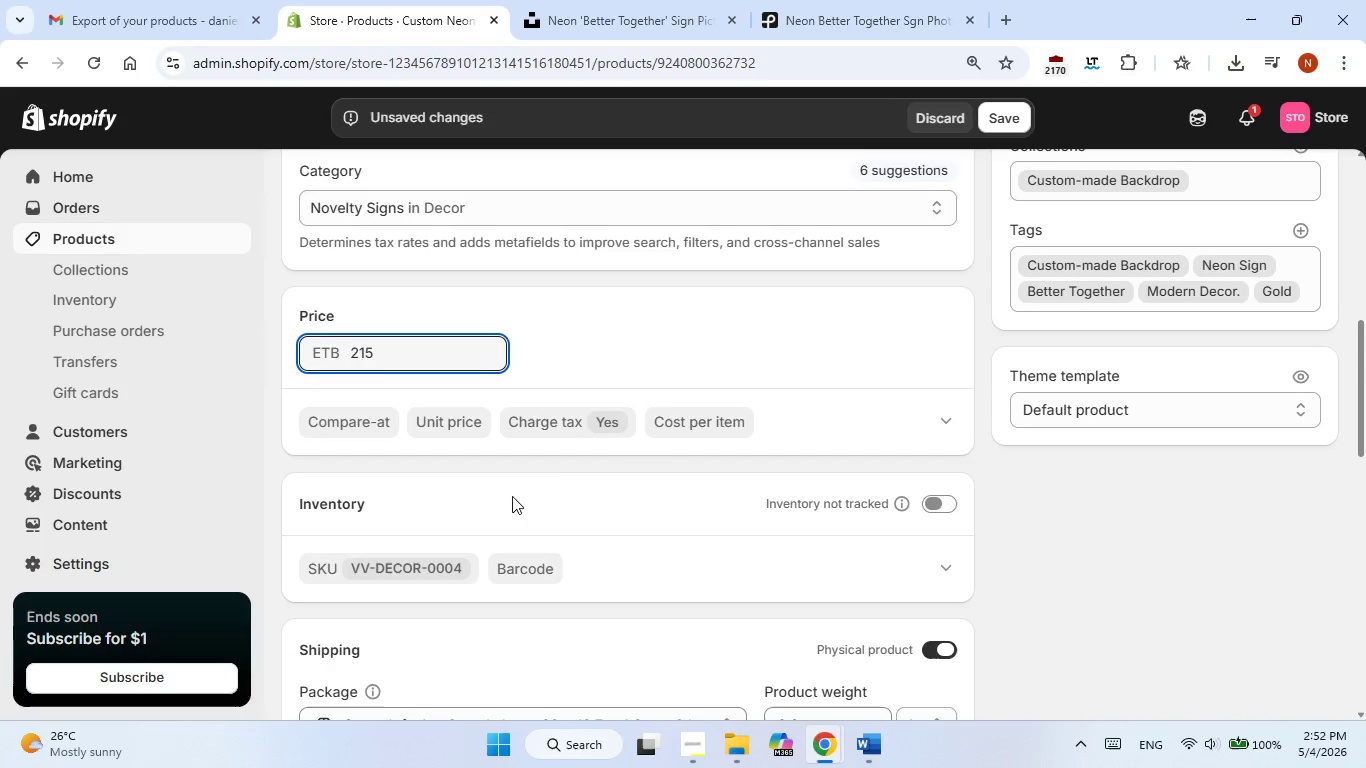 
scroll: coordinate [593, 467], scroll_direction: down, amount: 2.0
 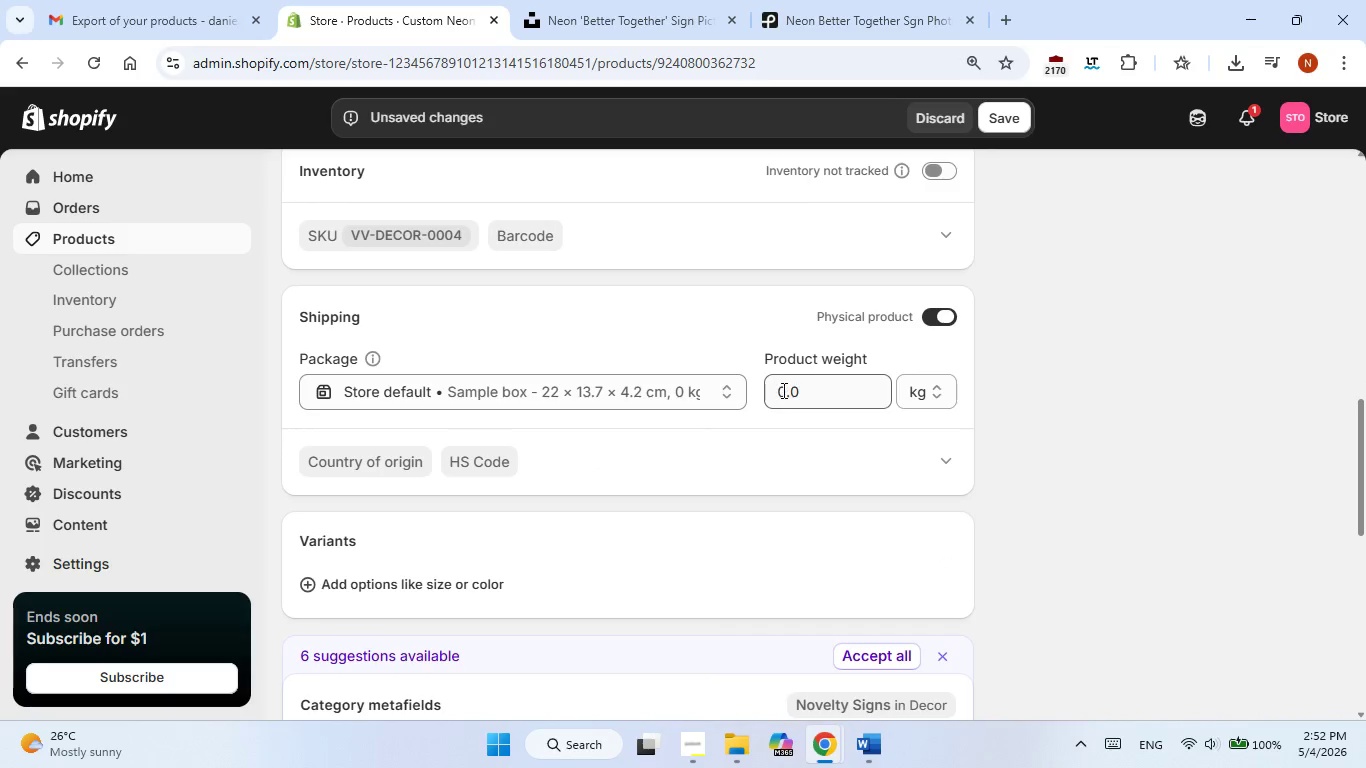 
double_click([782, 390])
 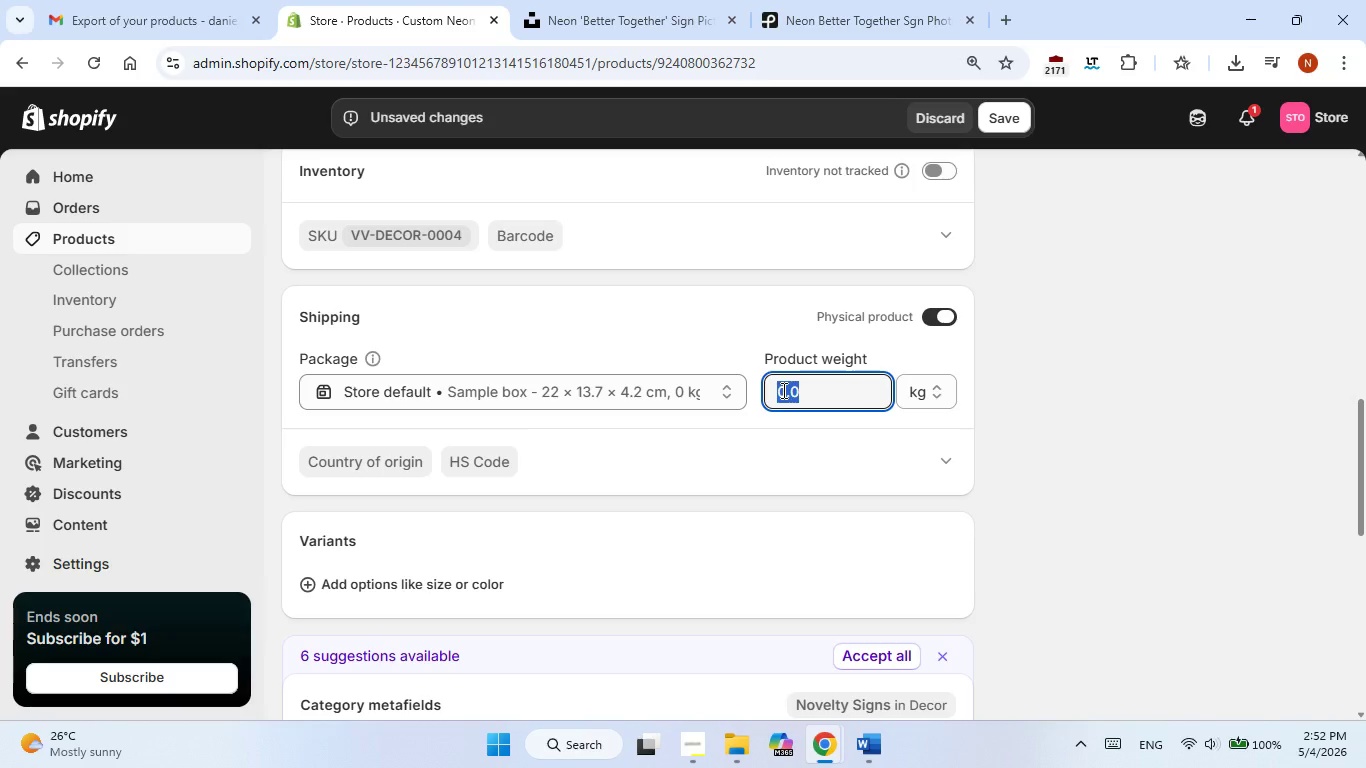 
key(Numpad8)
 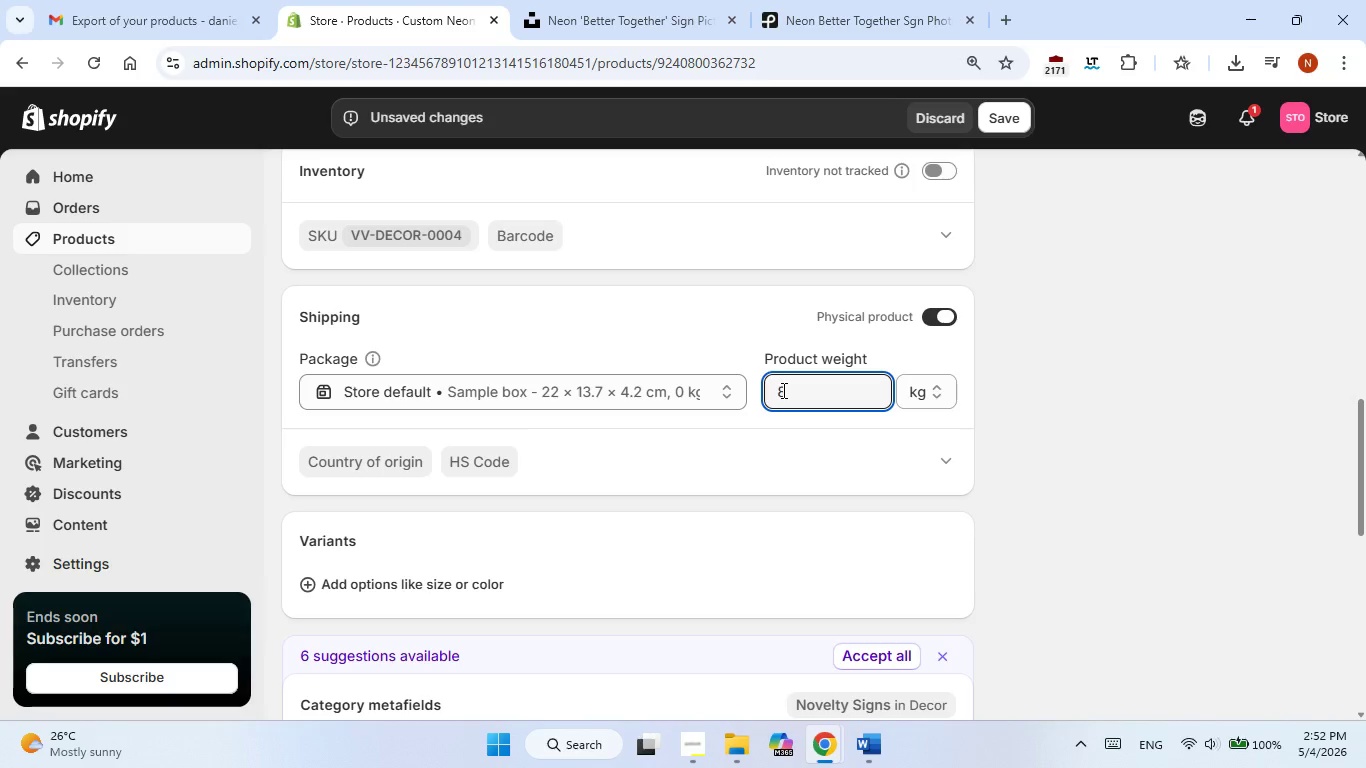 
key(Numpad0)
 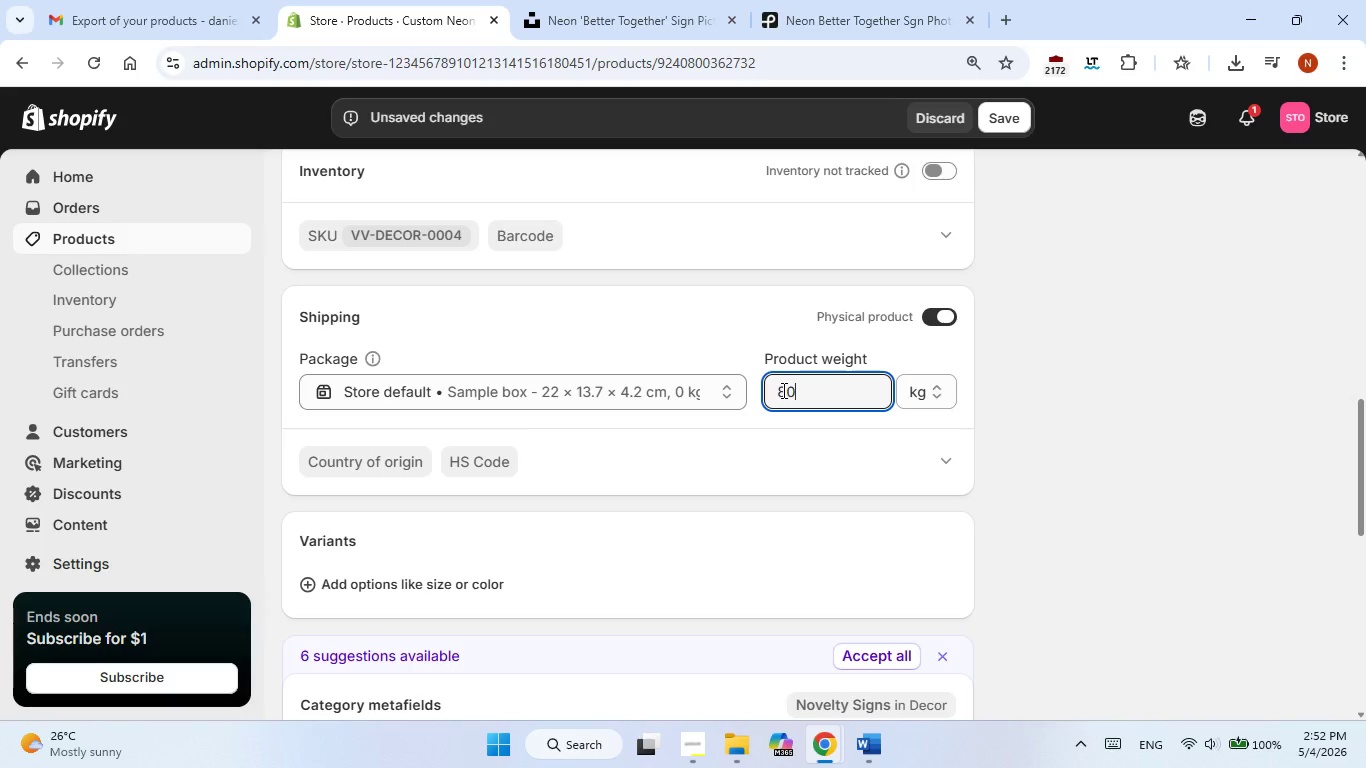 
key(Numpad0)
 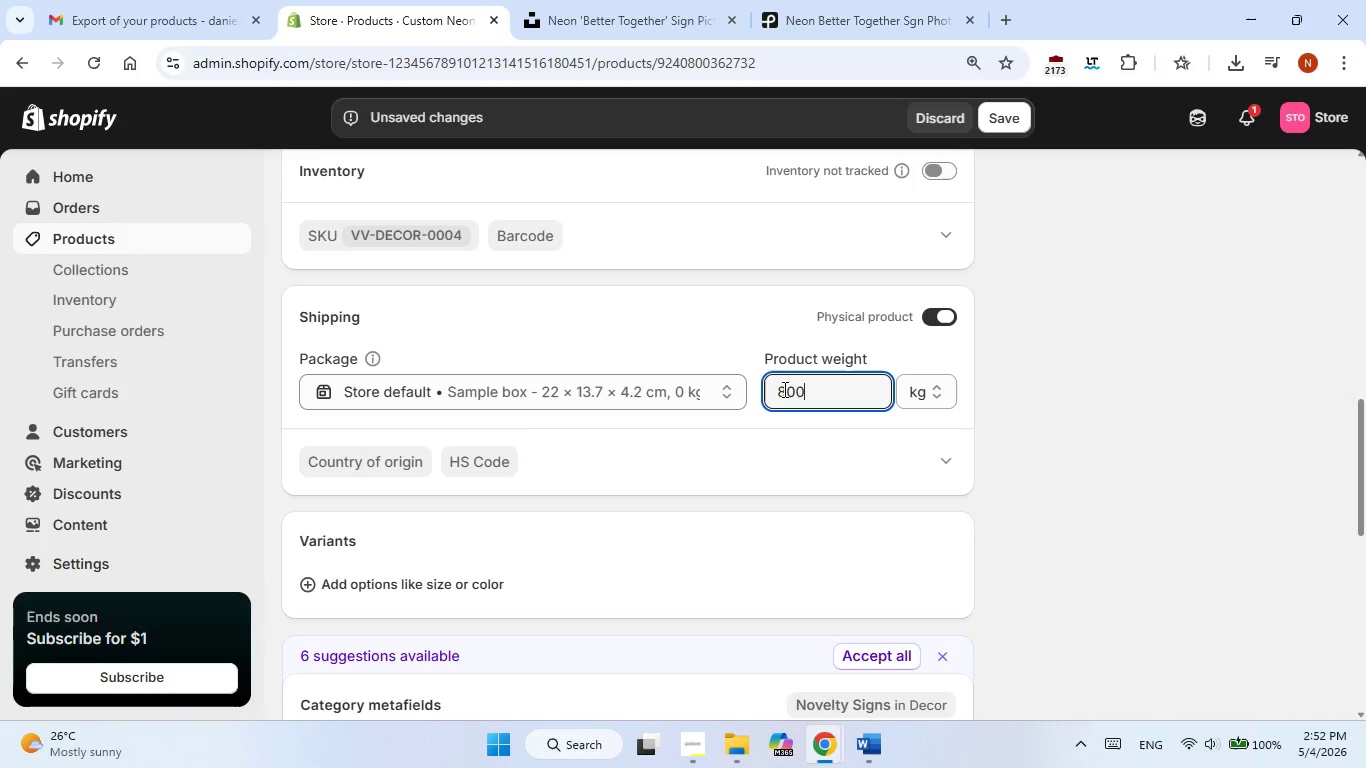 
key(Backspace)
 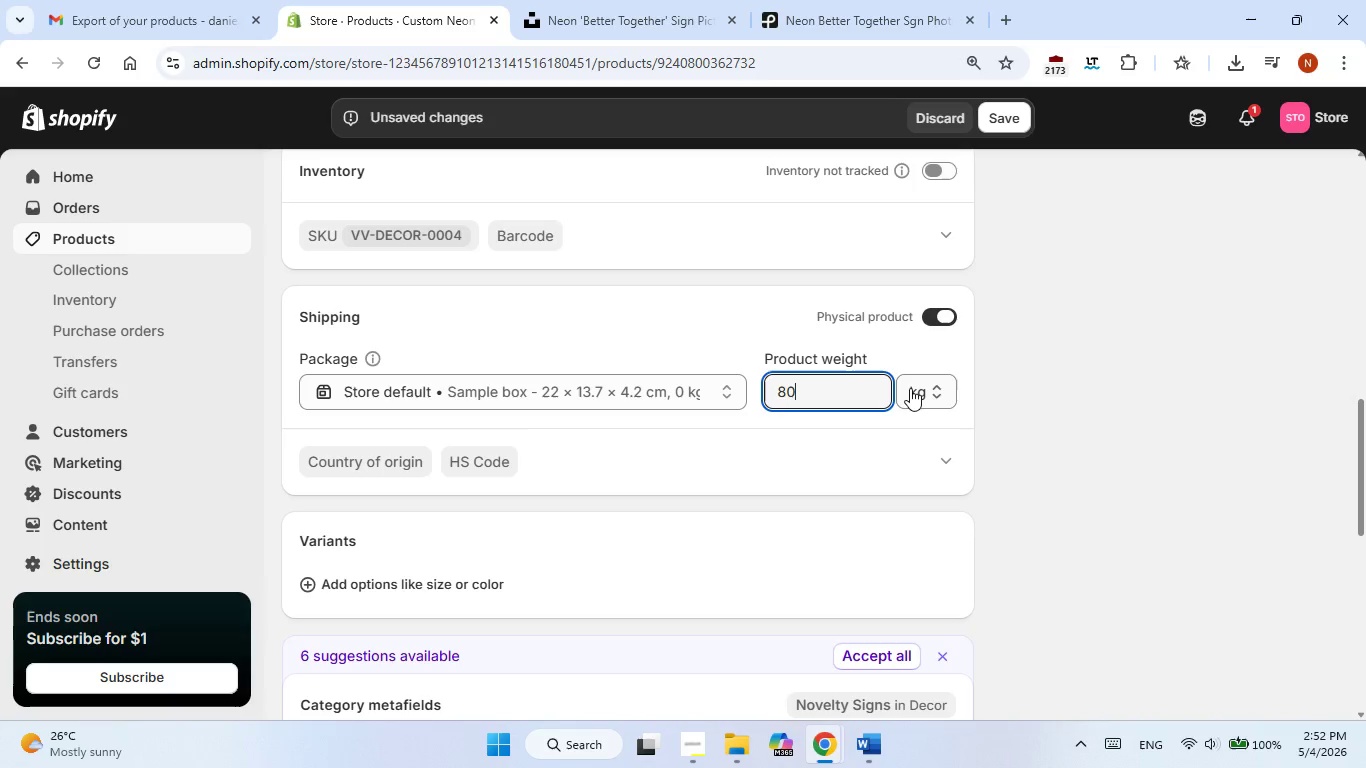 
left_click([917, 390])
 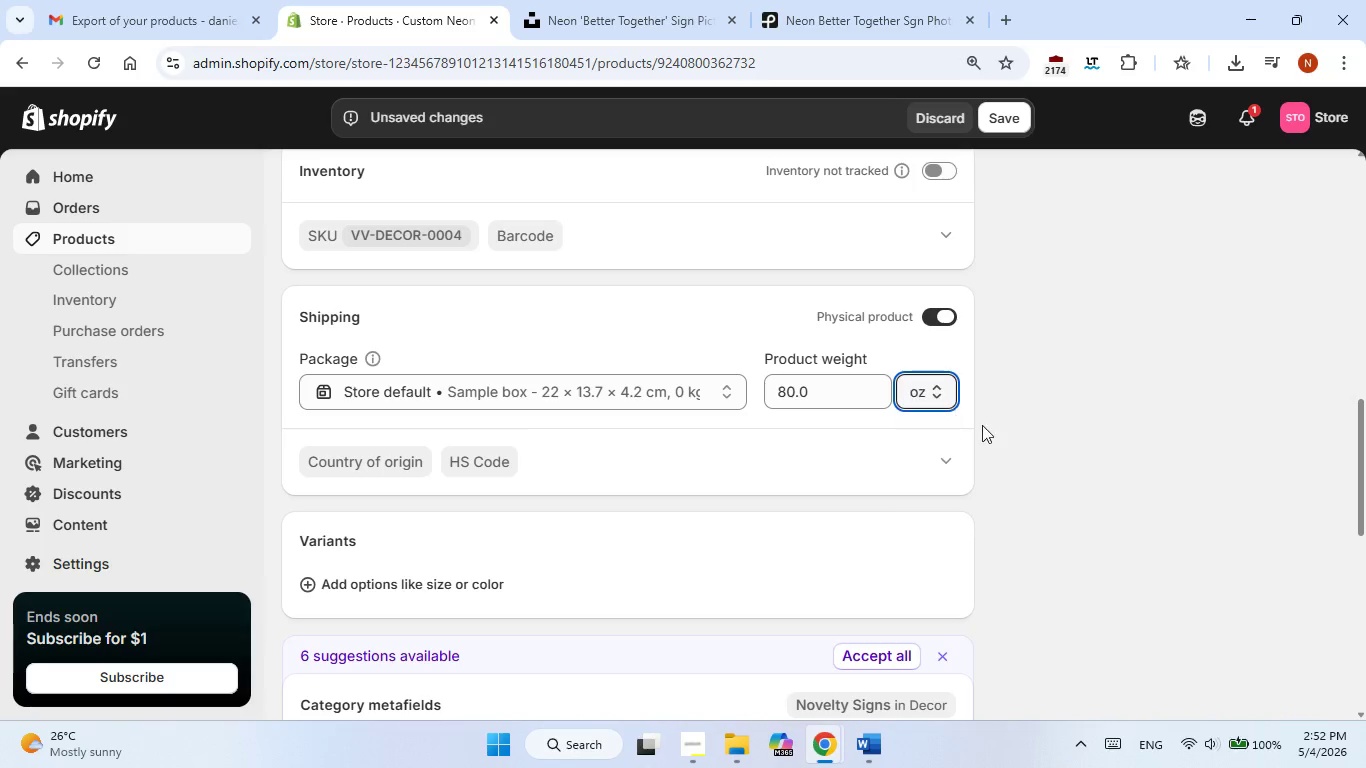 
double_click([1045, 414])
 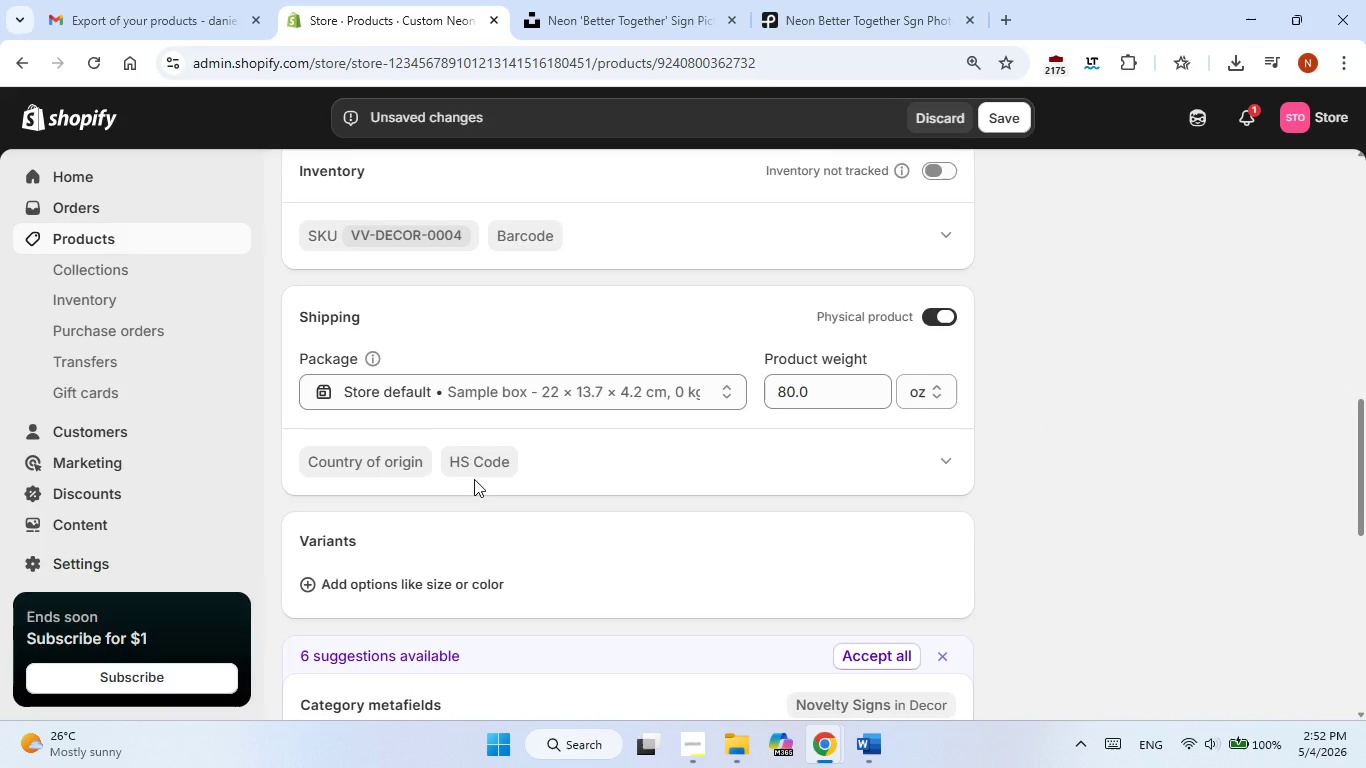 
scroll: coordinate [474, 479], scroll_direction: none, amount: 0.0
 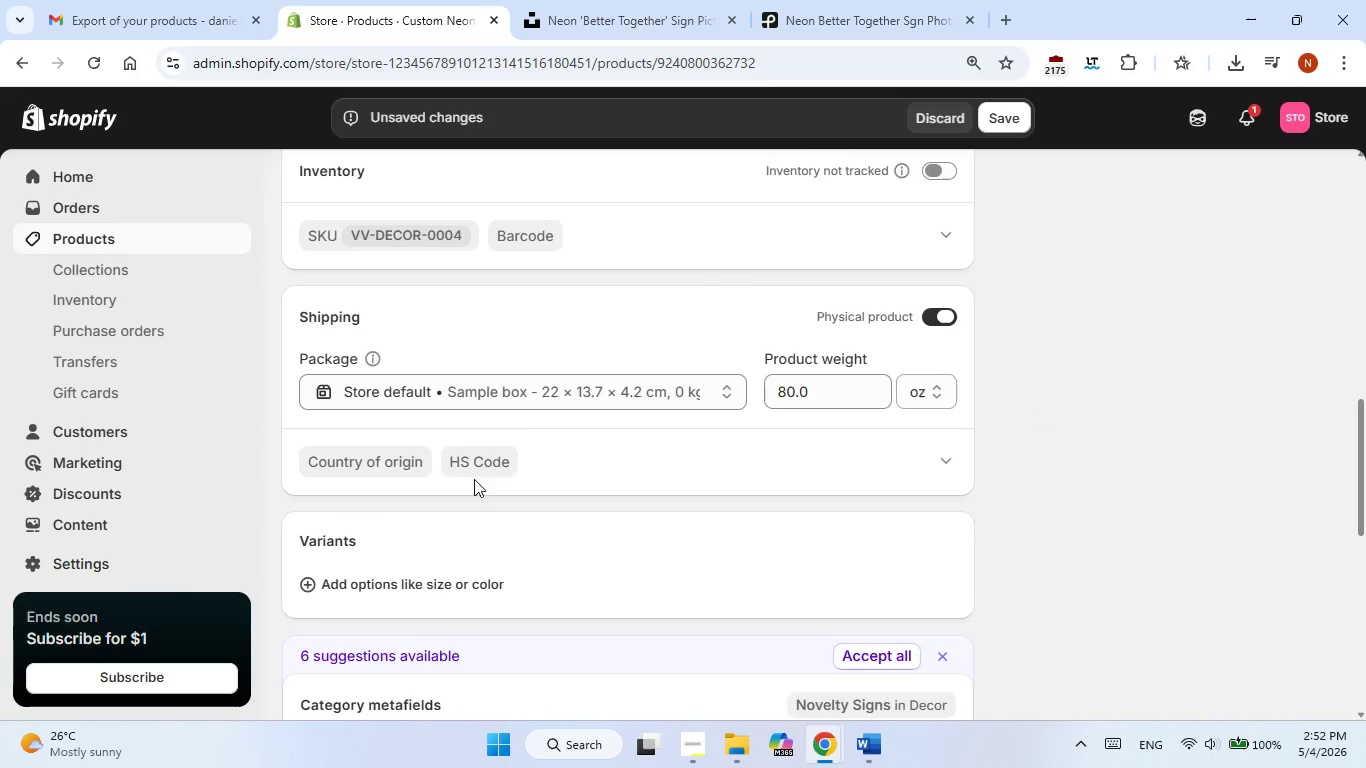 
scroll: coordinate [474, 479], scroll_direction: down, amount: 1.0
 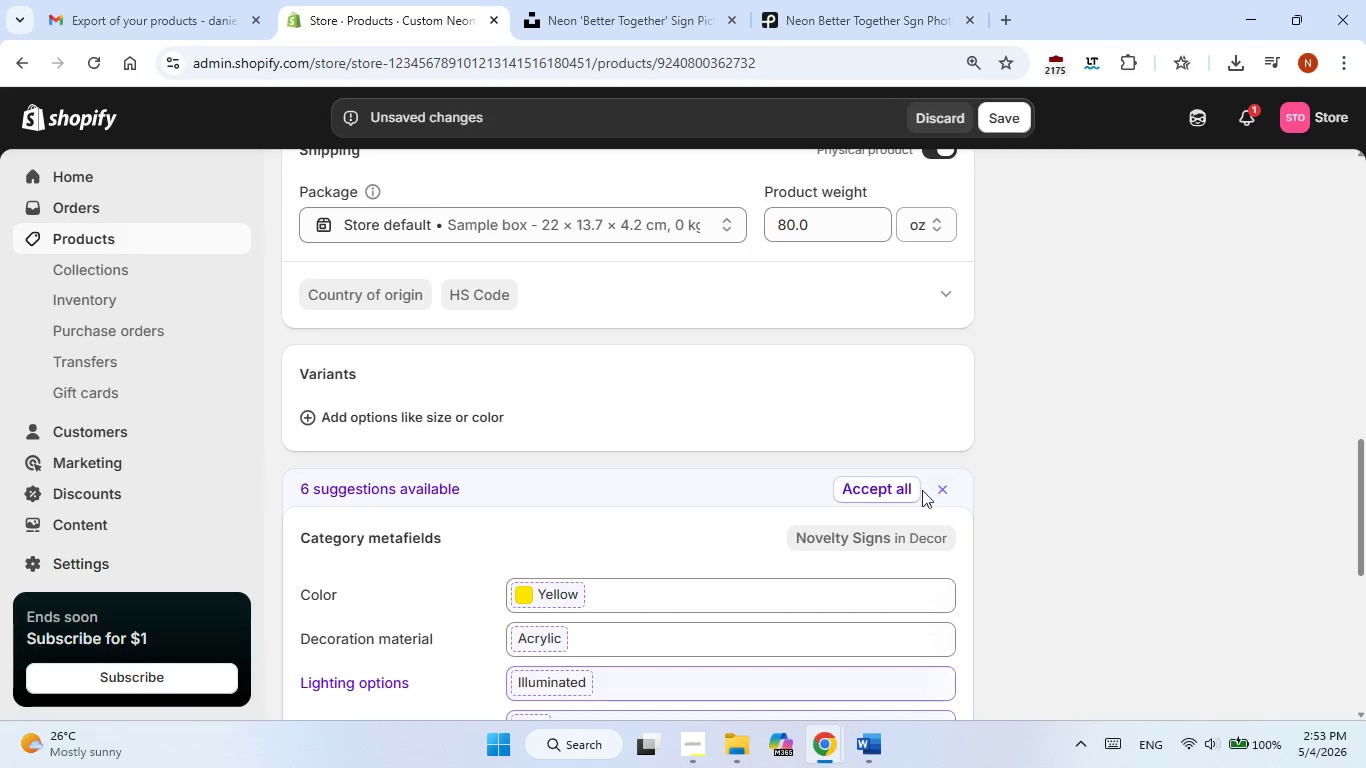 
left_click([889, 484])
 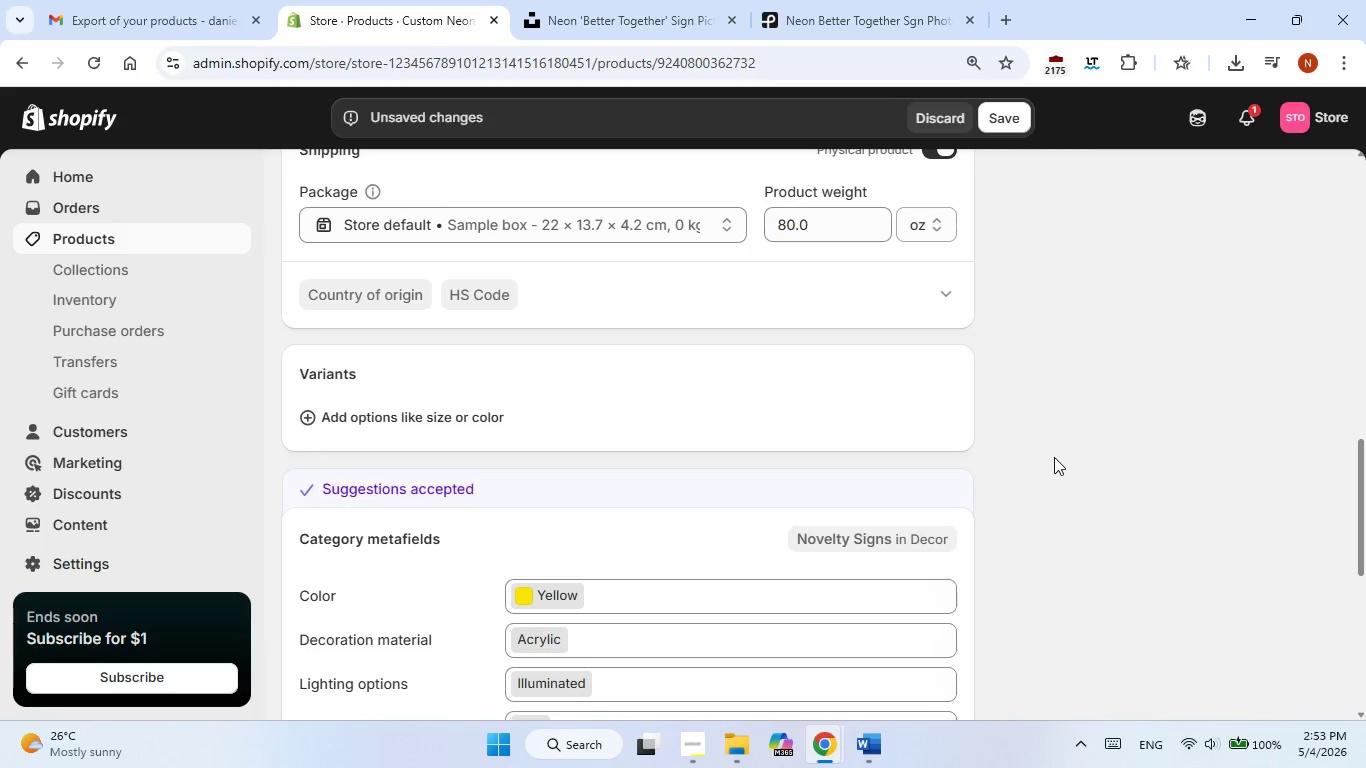 
left_click([1054, 457])
 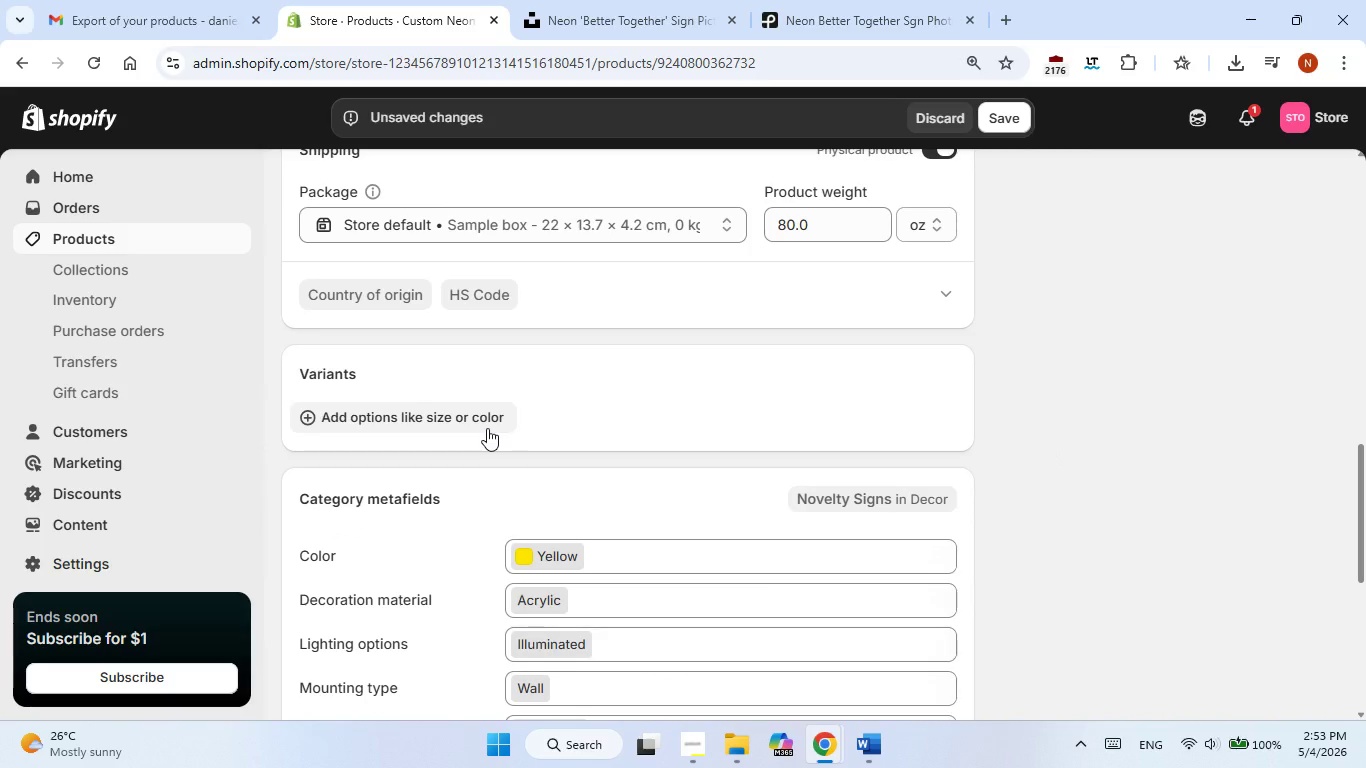 
left_click([487, 428])
 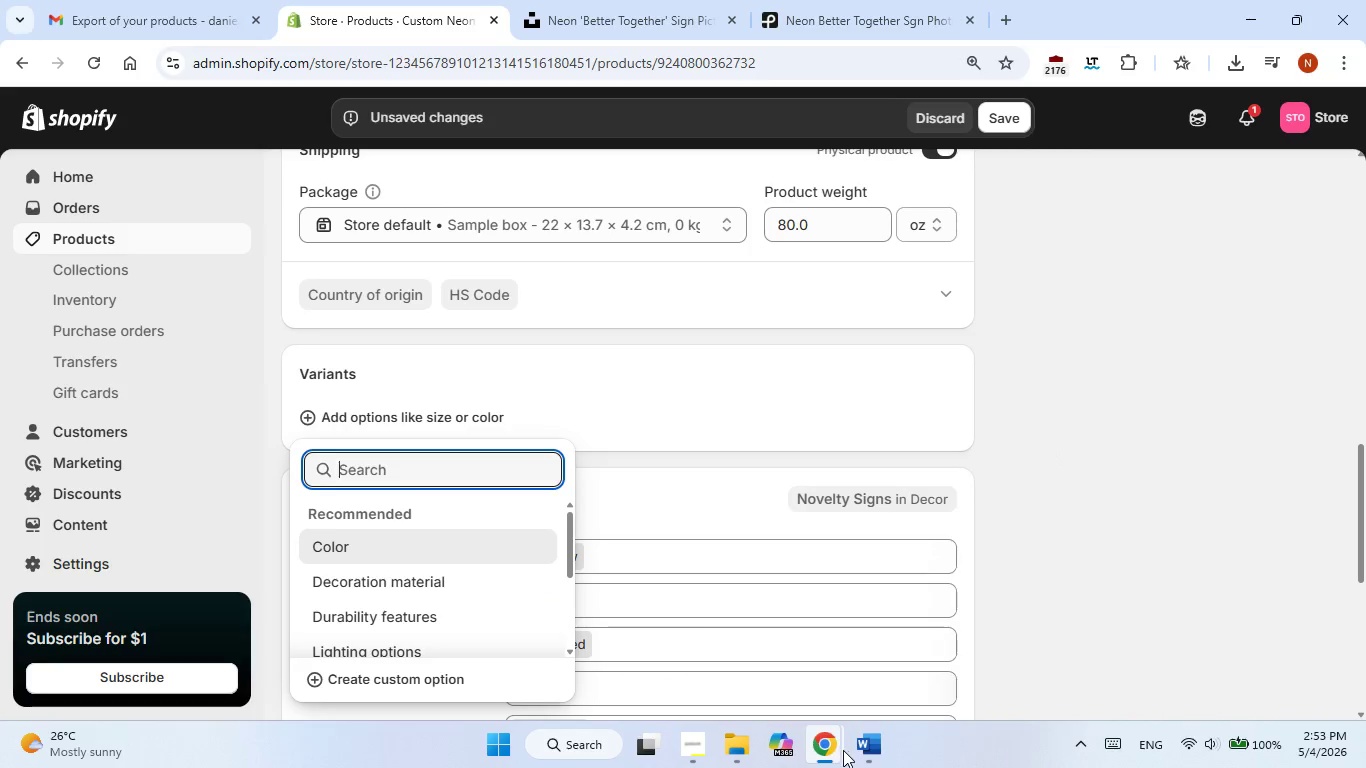 
left_click([868, 748])
 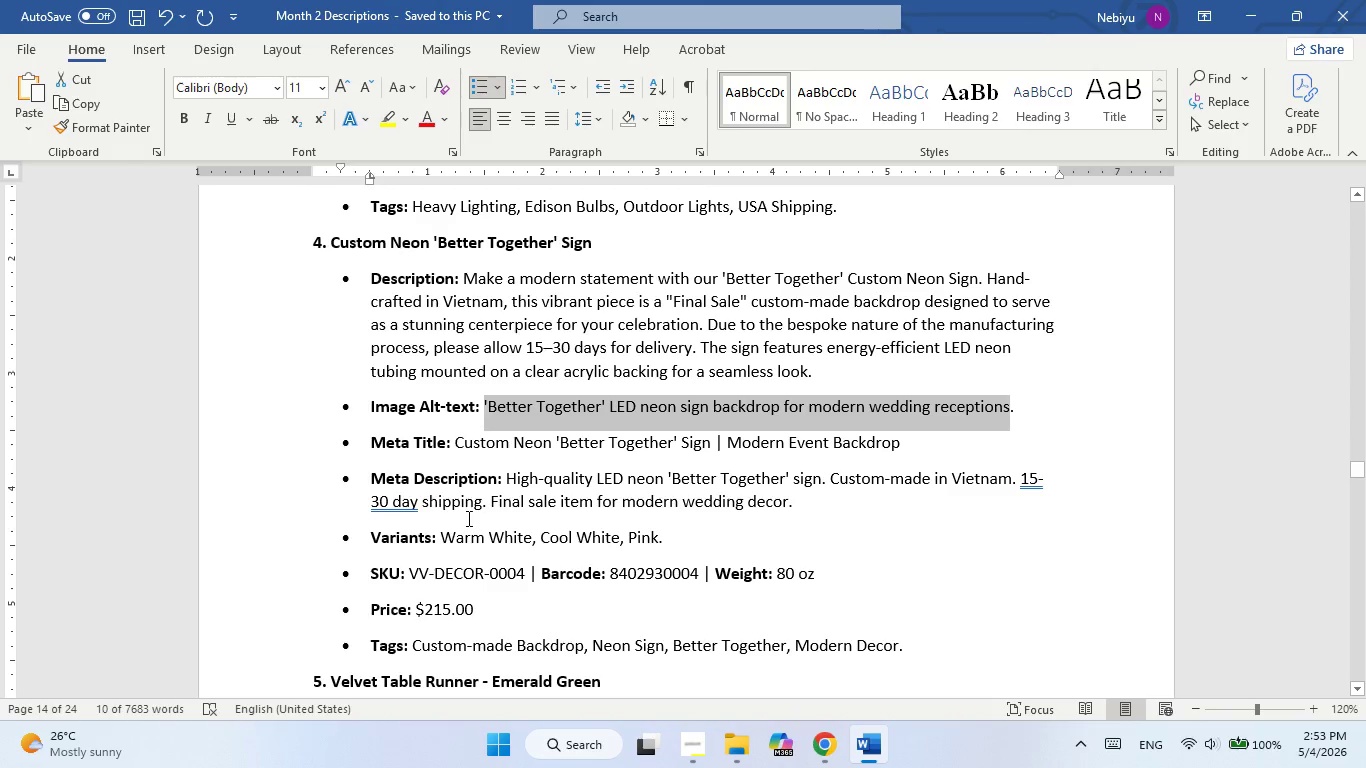 
left_click_drag(start_coordinate=[446, 534], to_coordinate=[656, 531])
 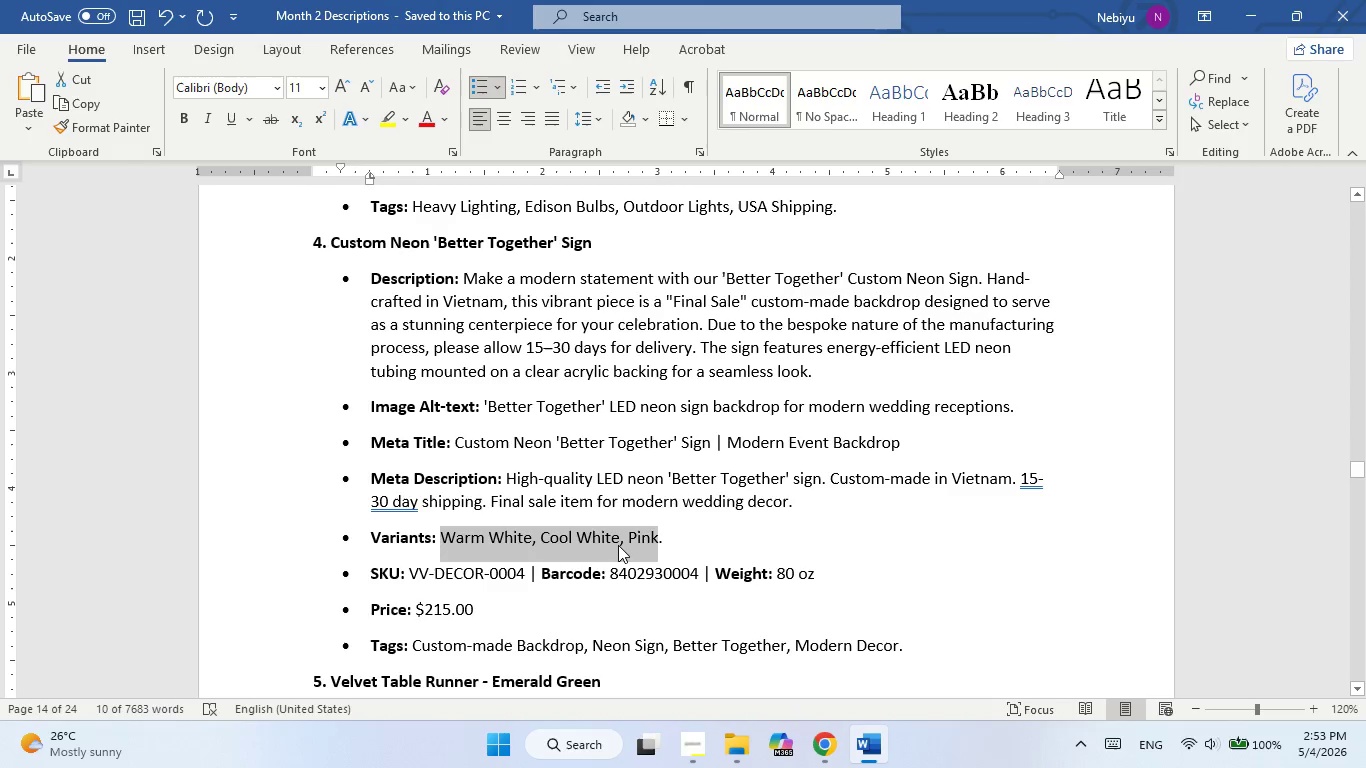 
right_click([618, 545])
 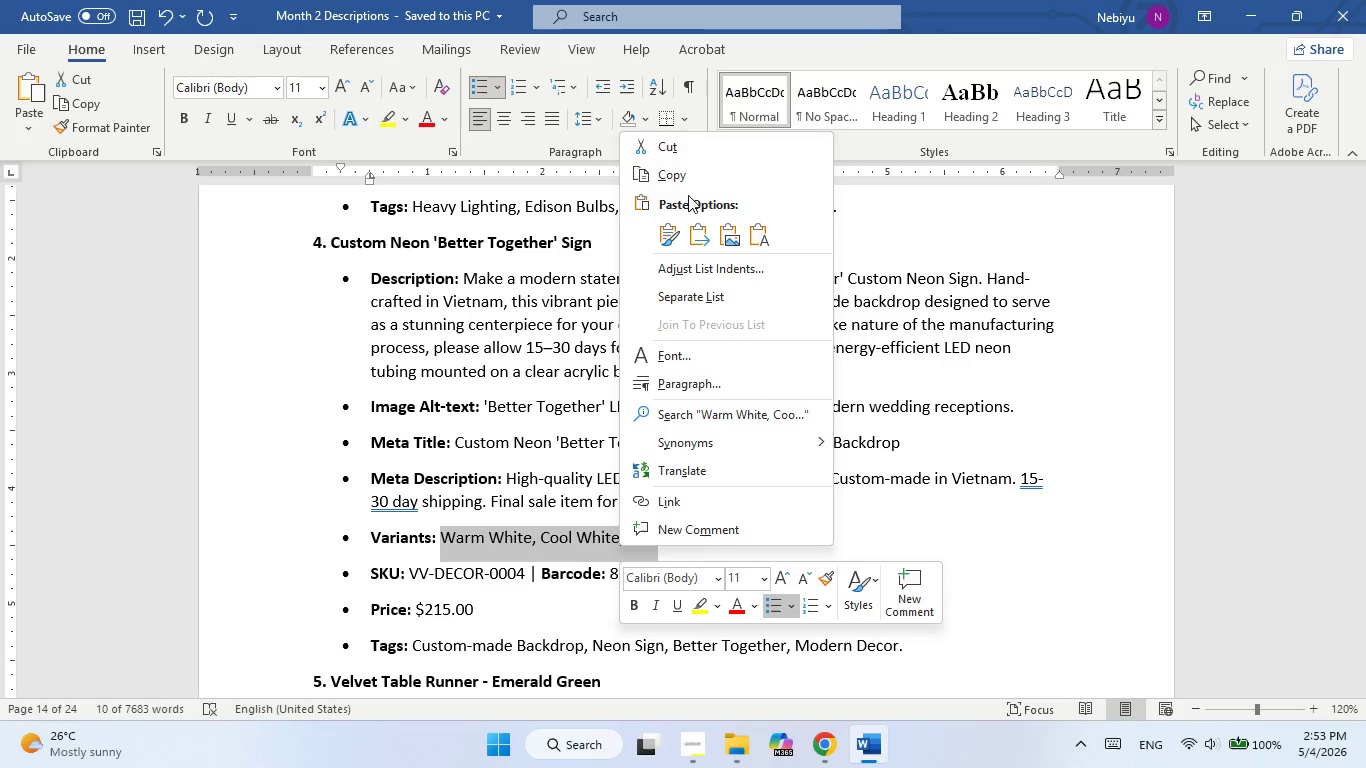 
left_click([688, 179])
 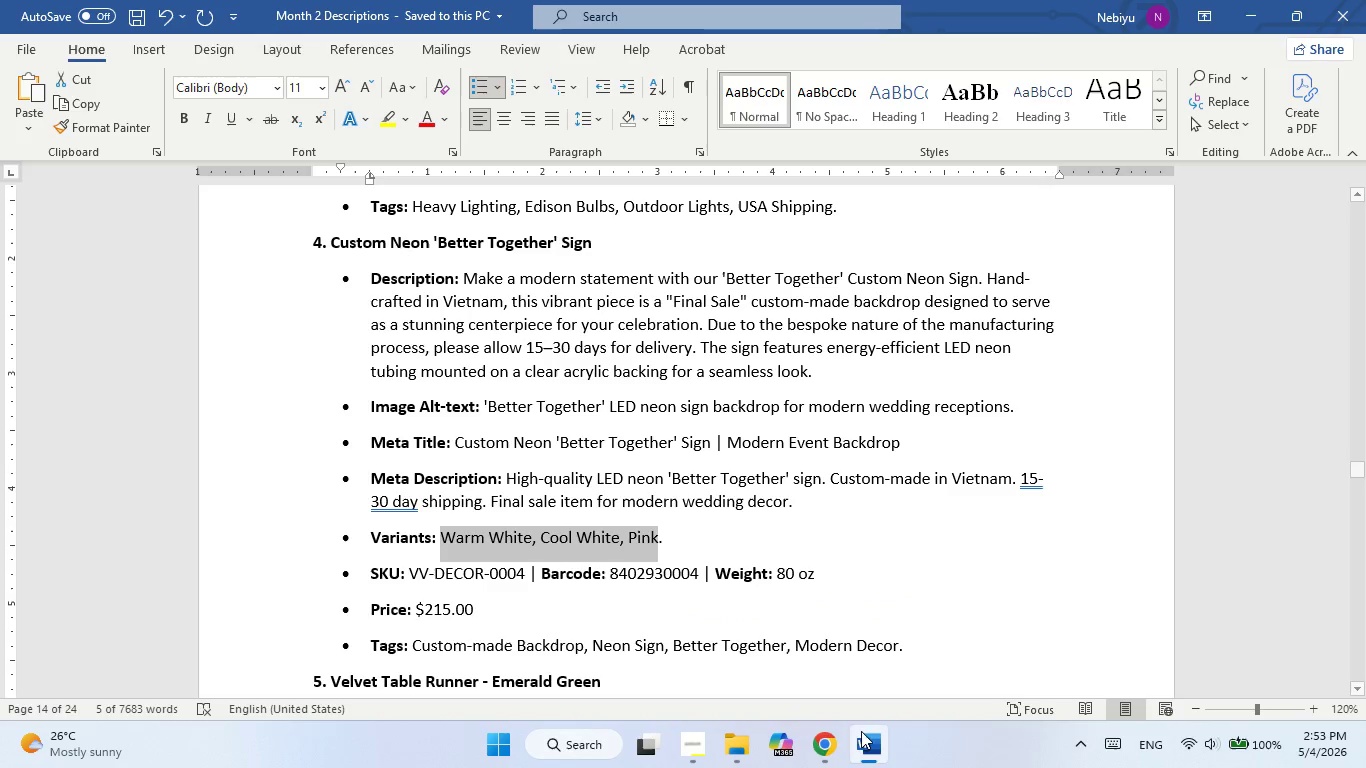 
left_click([871, 757])
 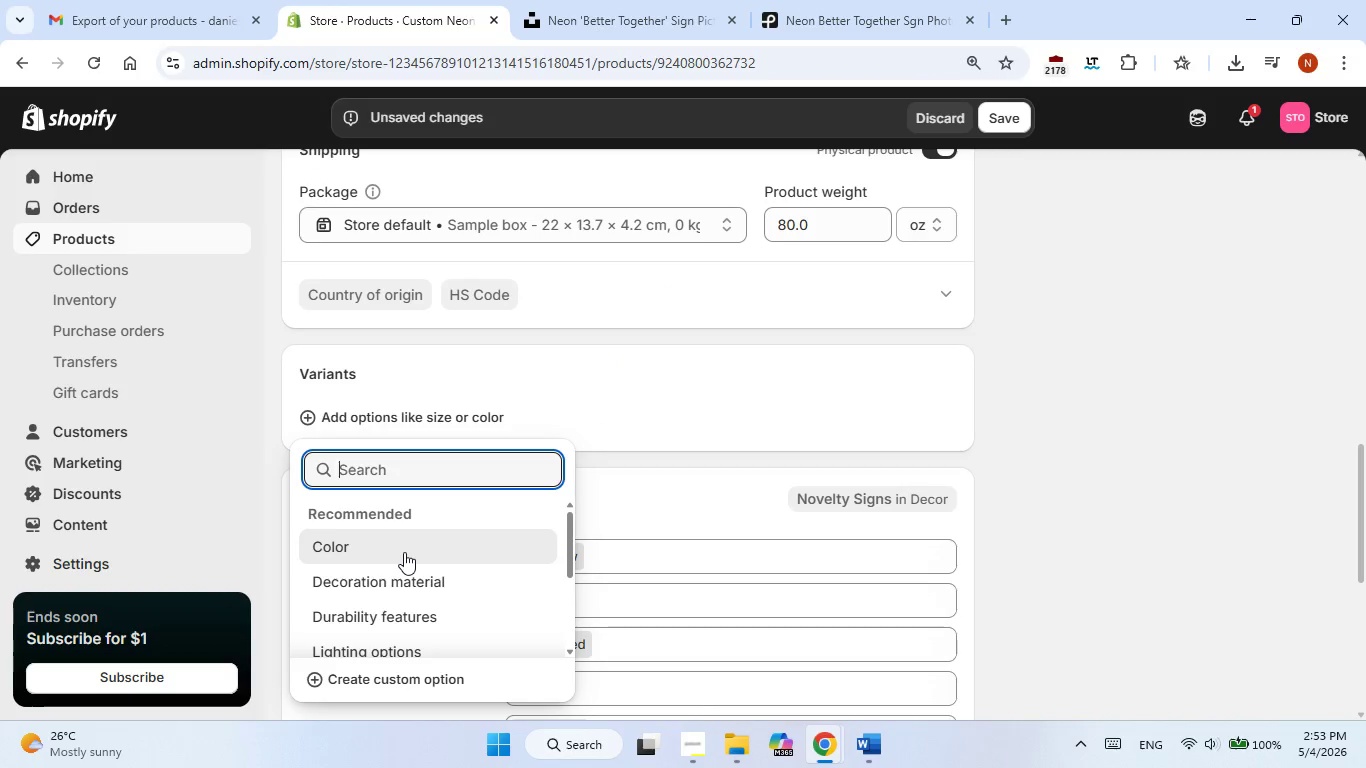 
type(Color)
 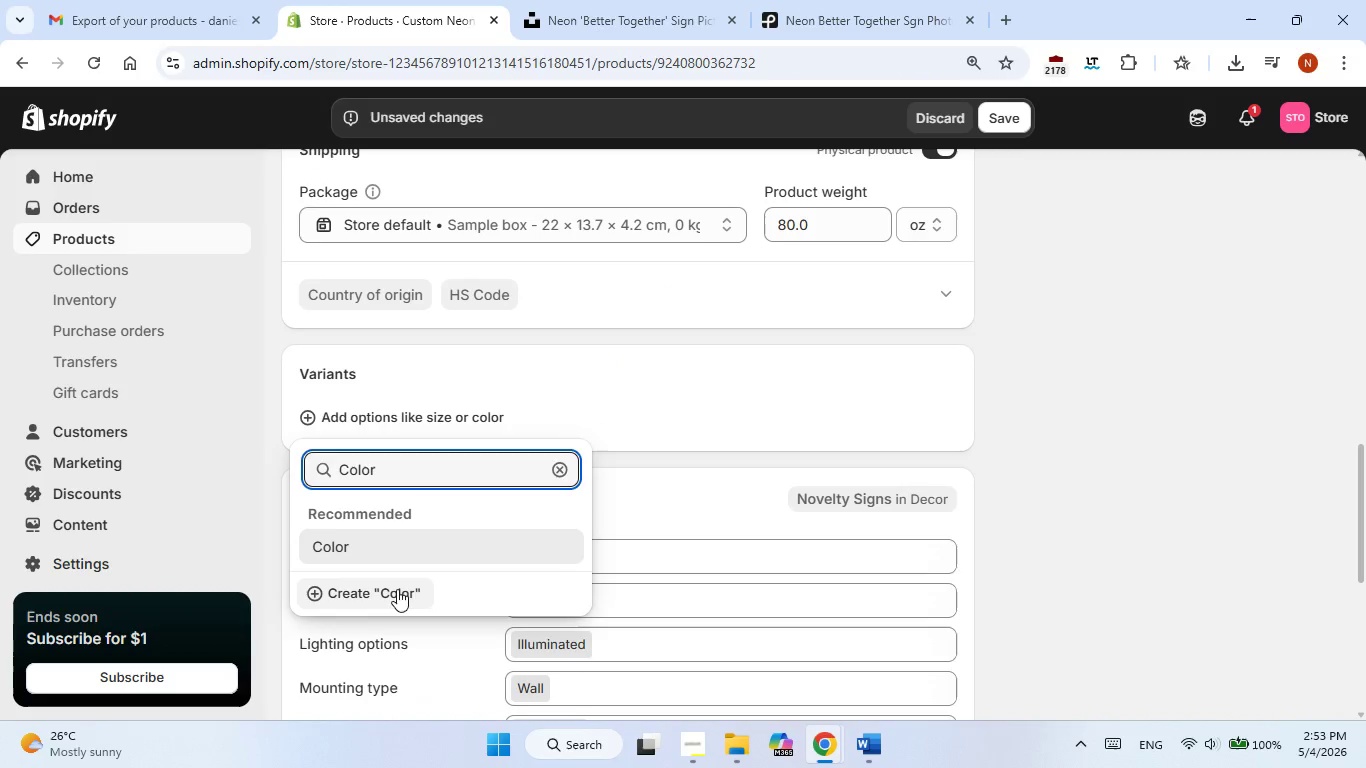 
left_click([397, 591])
 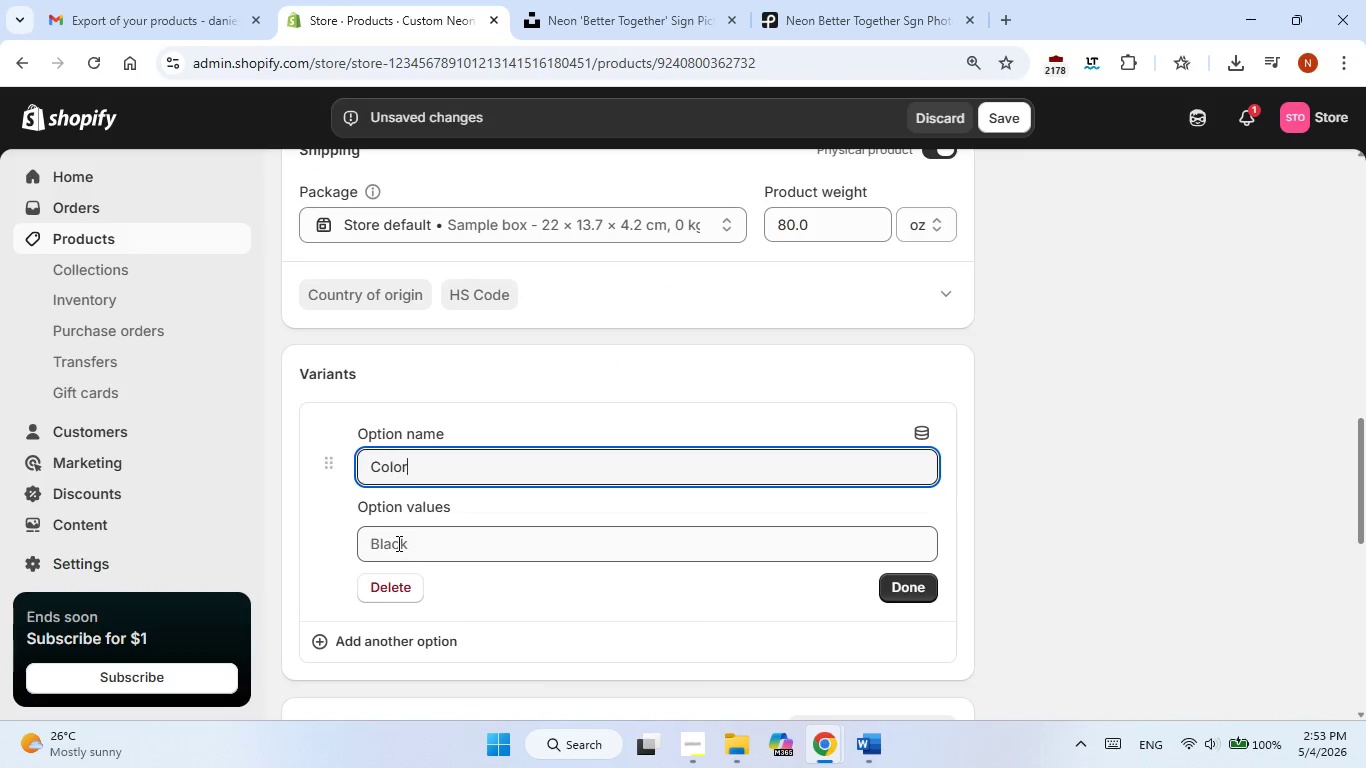 
left_click([395, 551])
 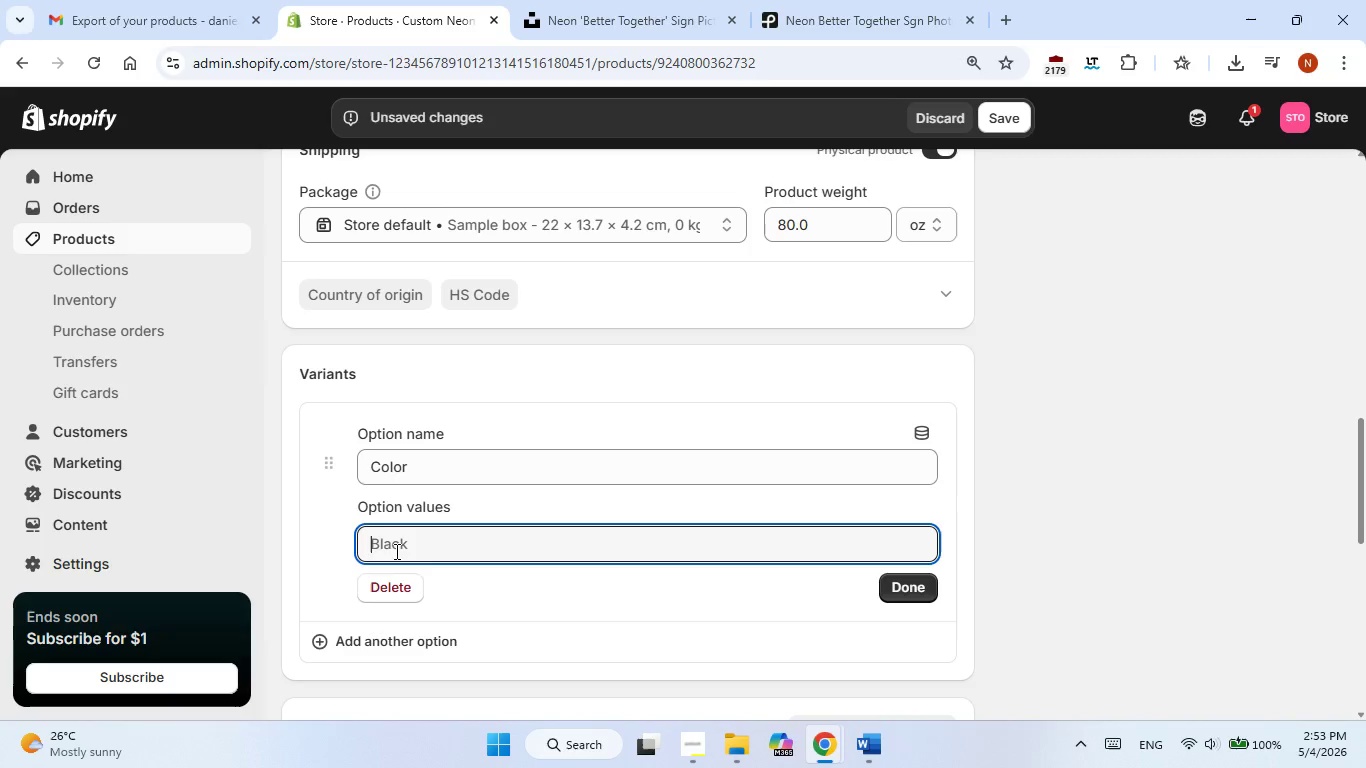 
key(Control+V)
 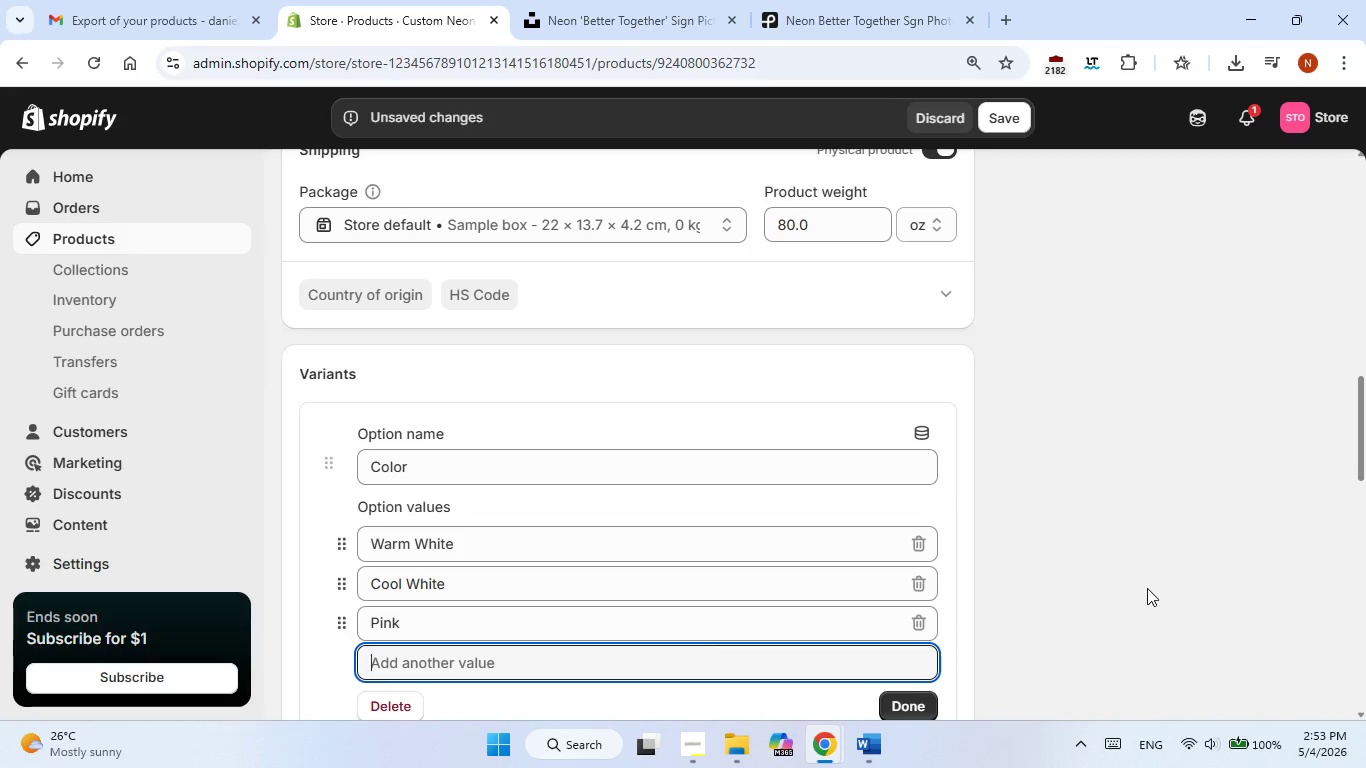 
left_click([920, 701])
 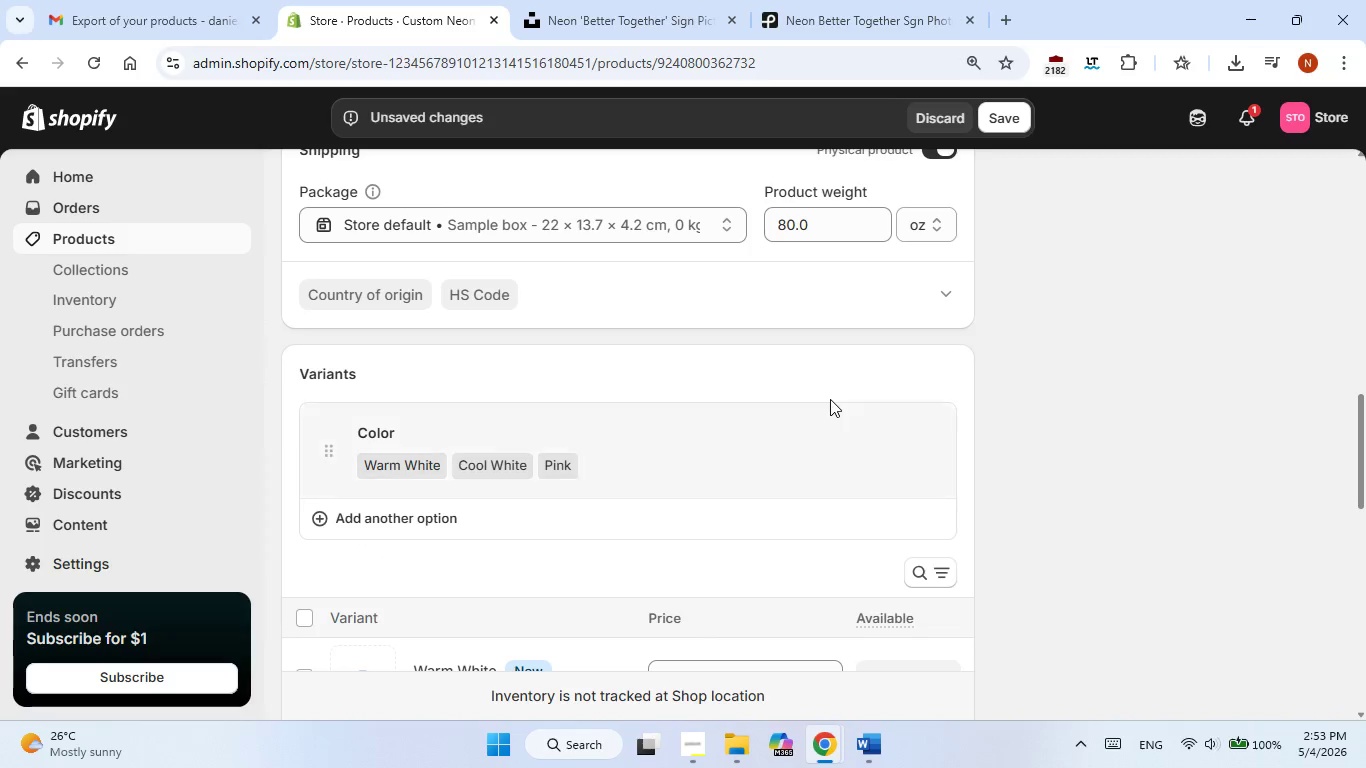 
scroll: coordinate [823, 413], scroll_direction: down, amount: 8.0
 